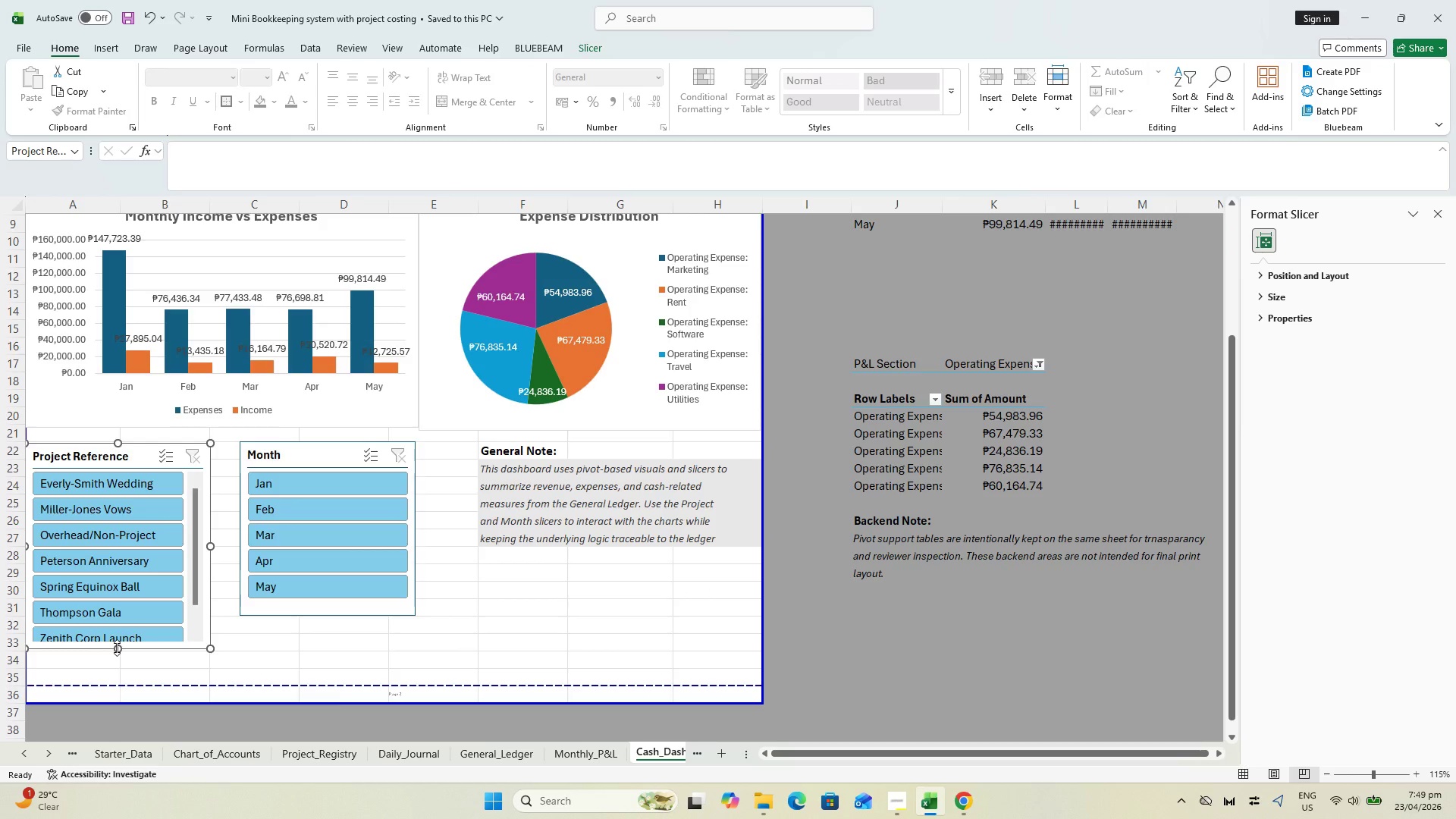 
left_click_drag(start_coordinate=[117, 648], to_coordinate=[120, 675])
 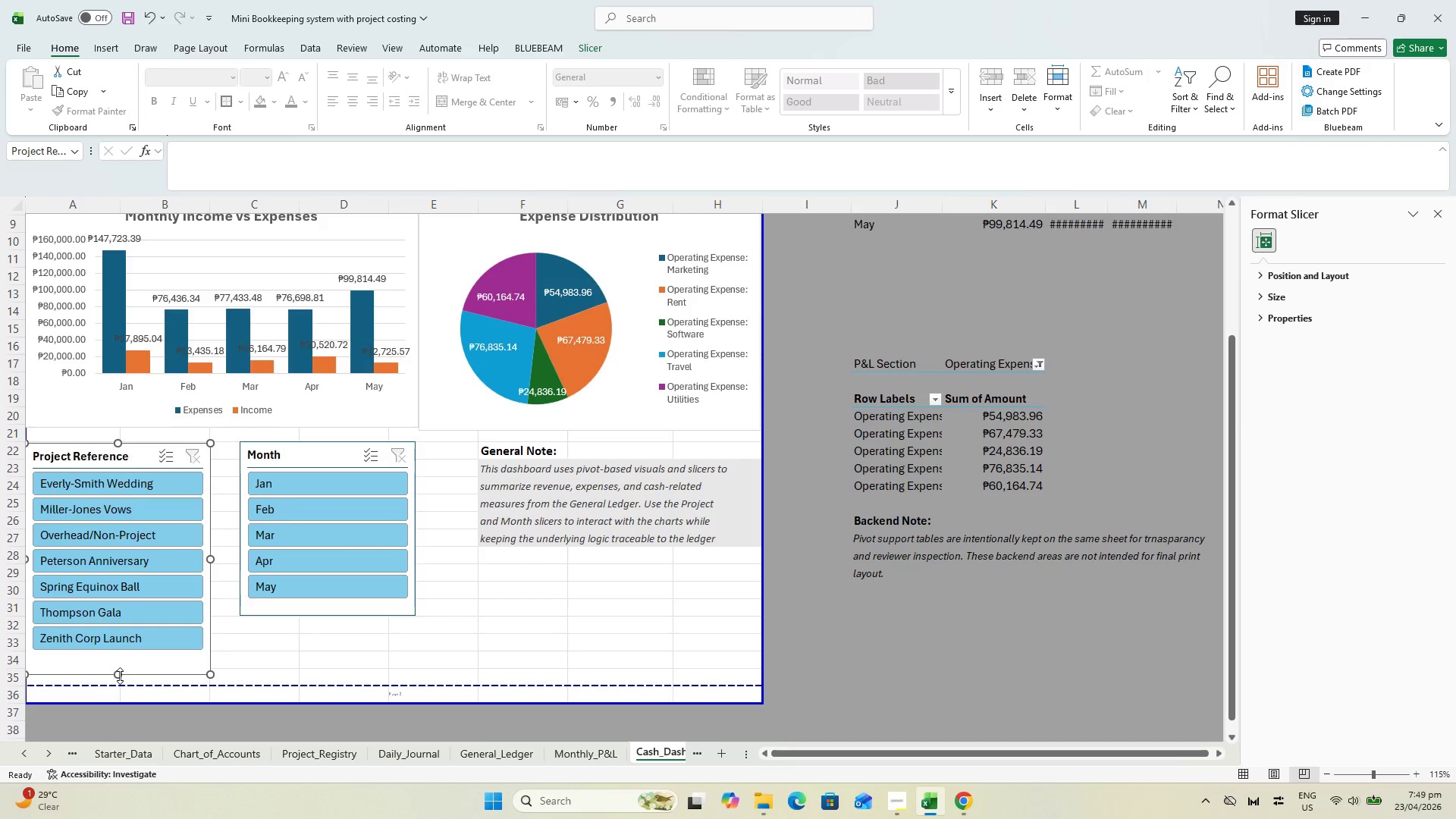 
left_click_drag(start_coordinate=[120, 676], to_coordinate=[119, 659])
 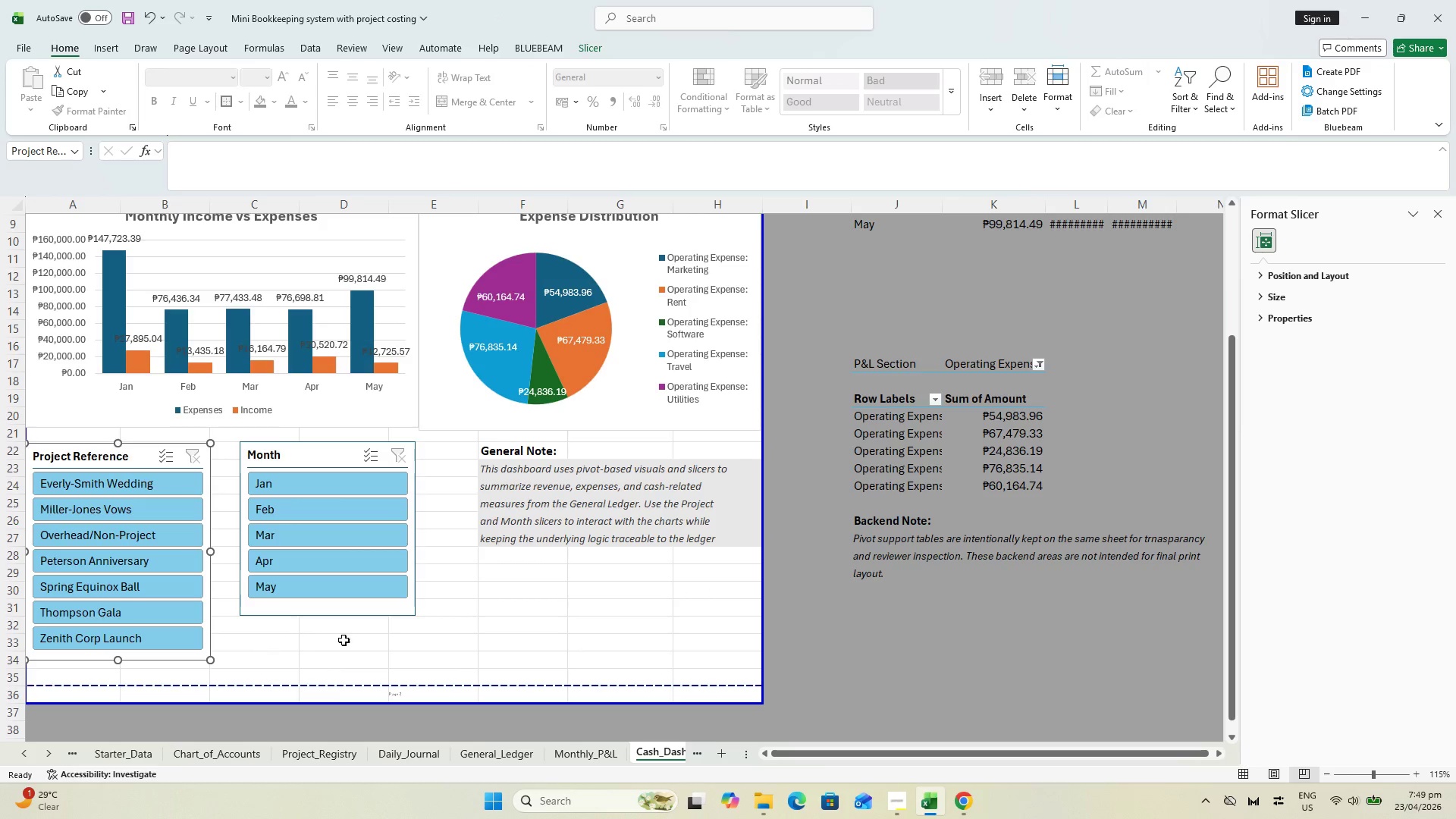 
left_click([345, 640])
 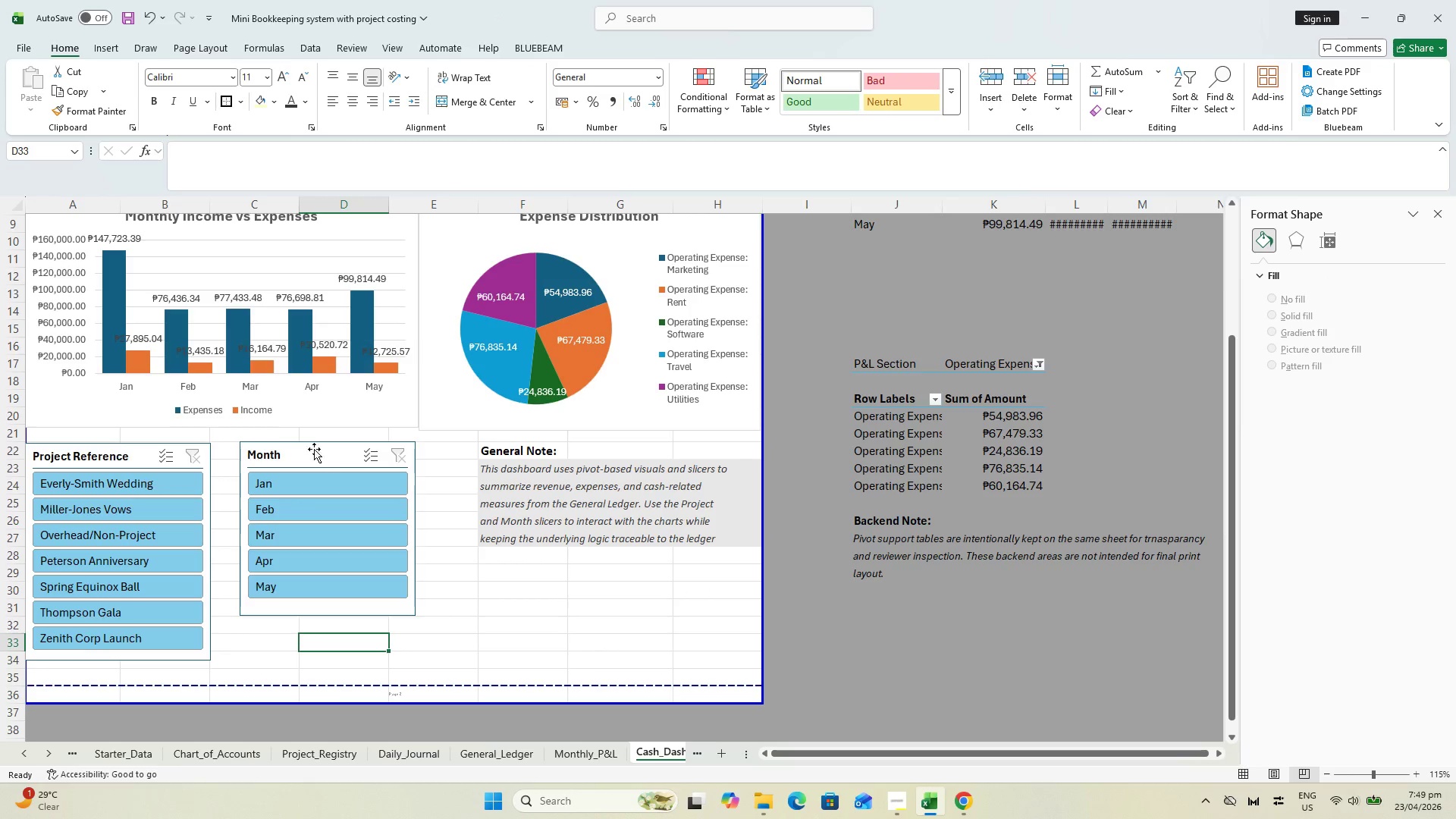 
left_click([535, 620])
 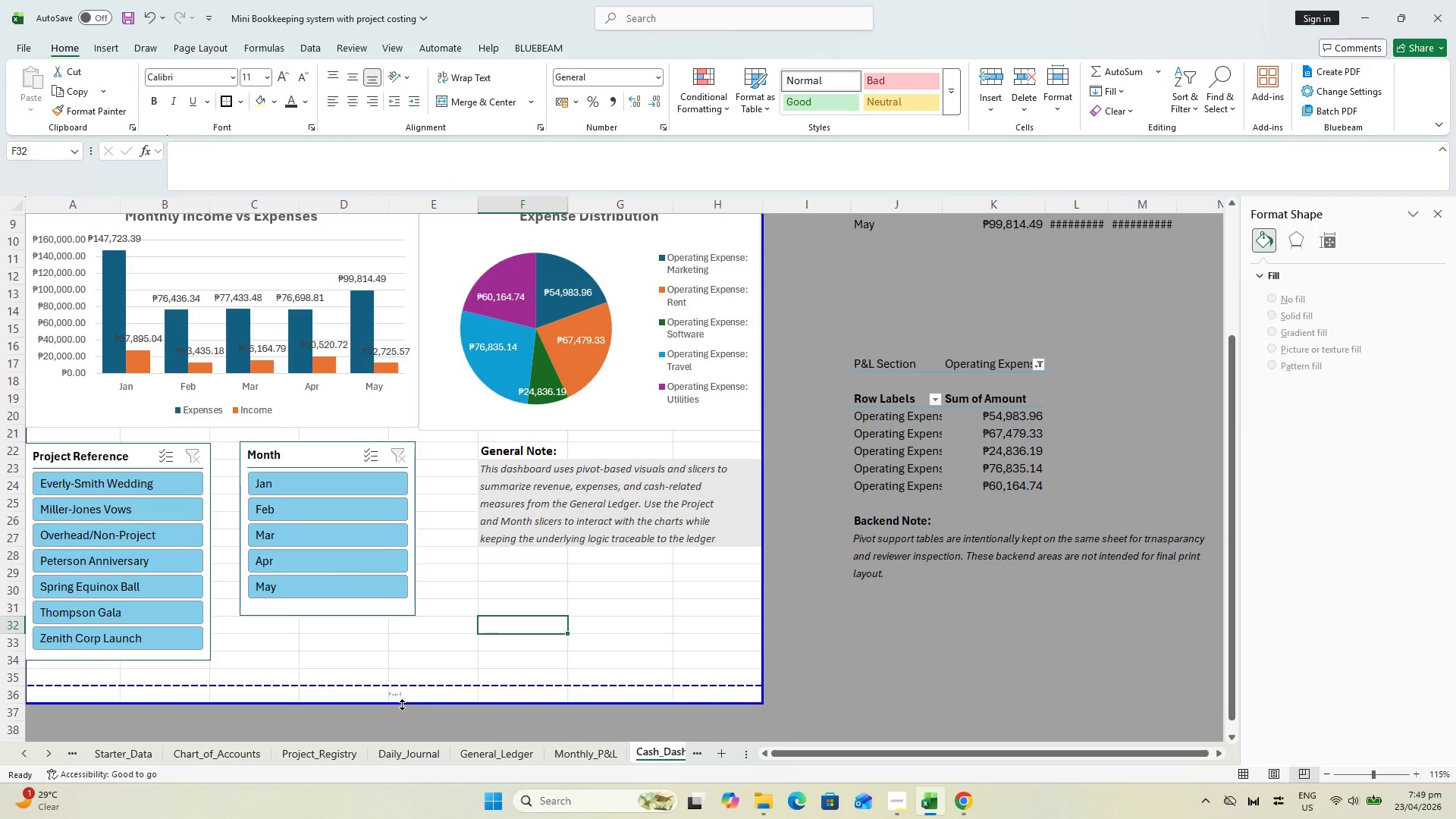 
left_click([399, 702])
 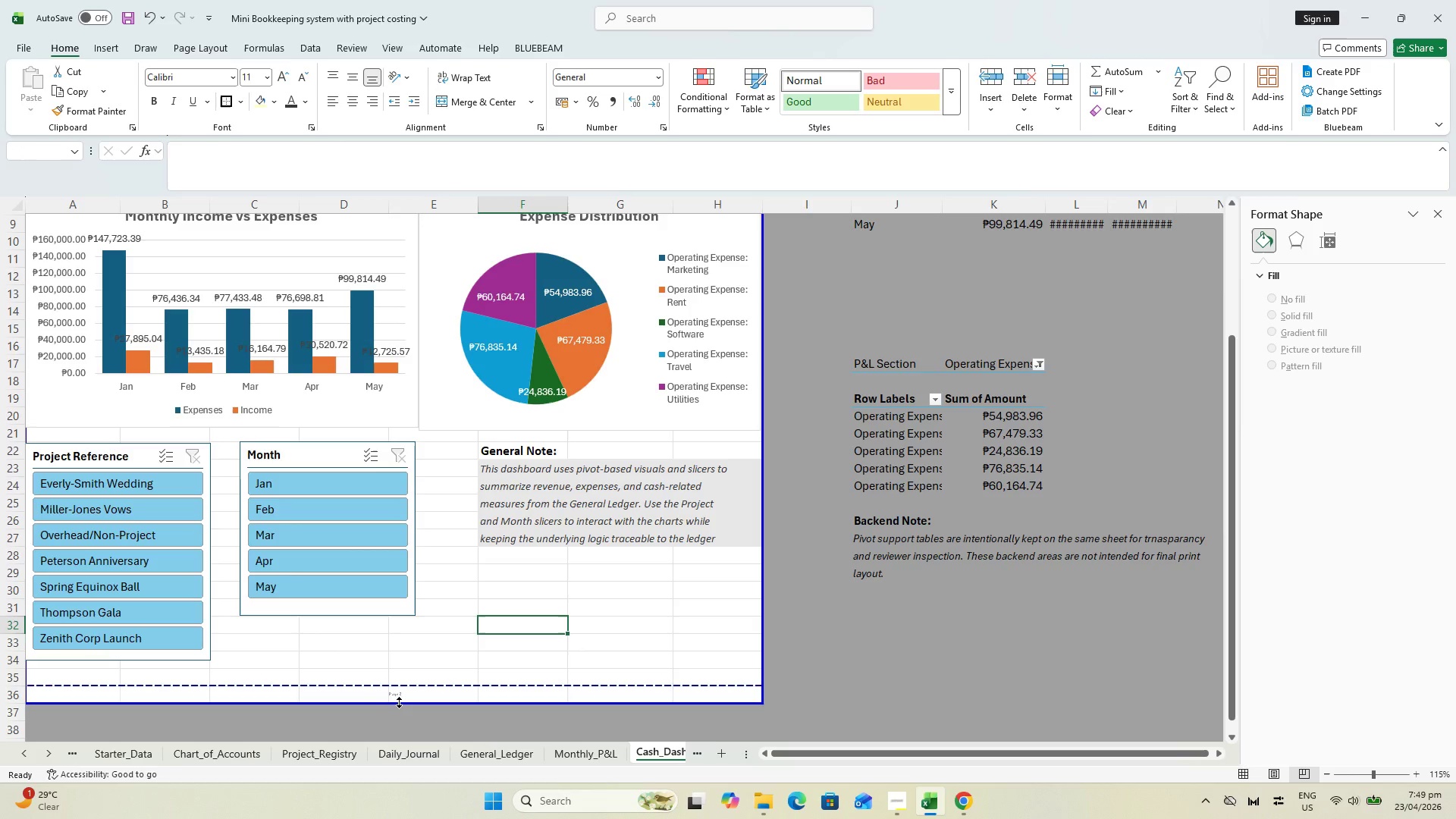 
left_click_drag(start_coordinate=[399, 702], to_coordinate=[403, 691])
 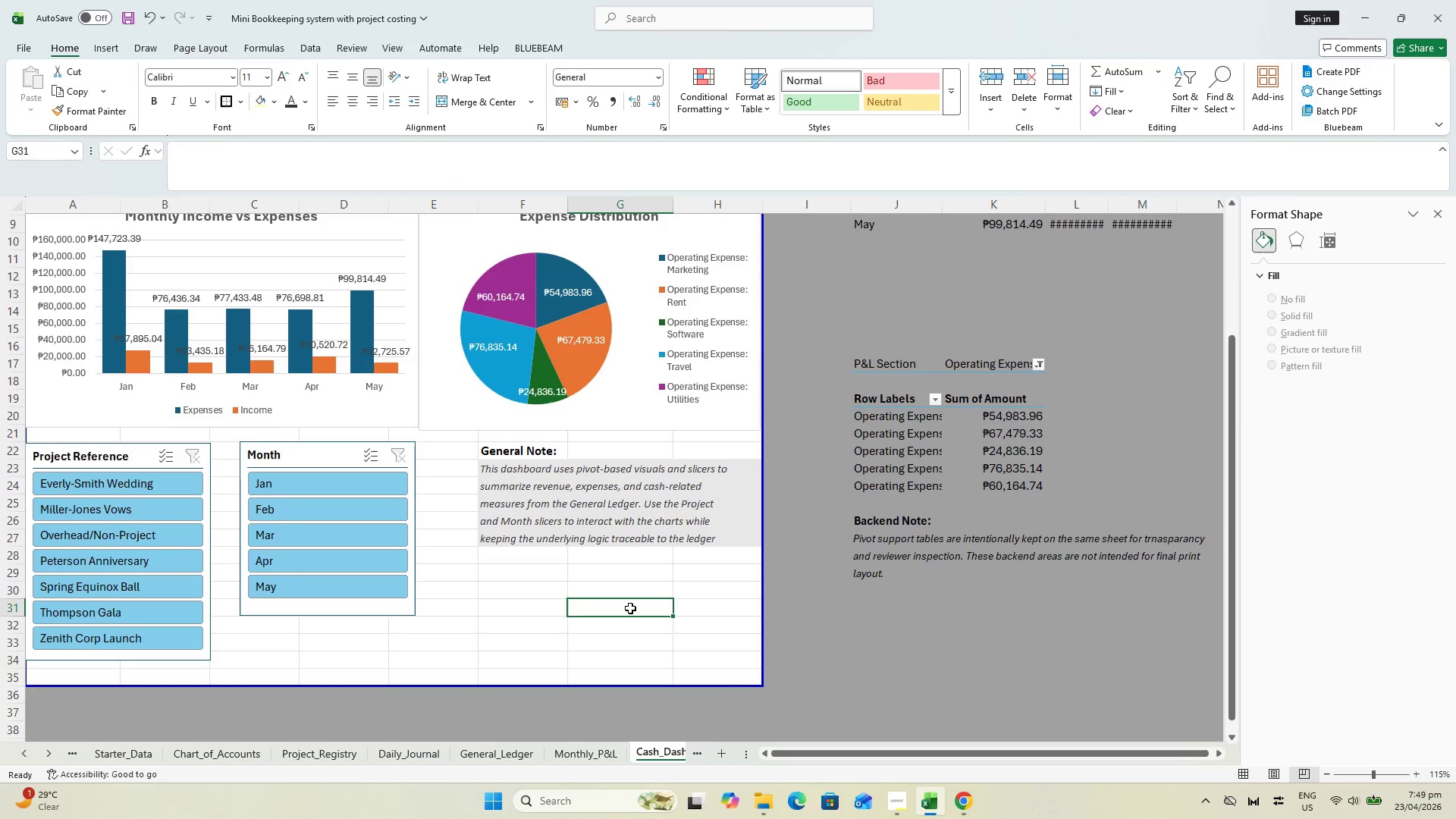 
key(Control+S)
 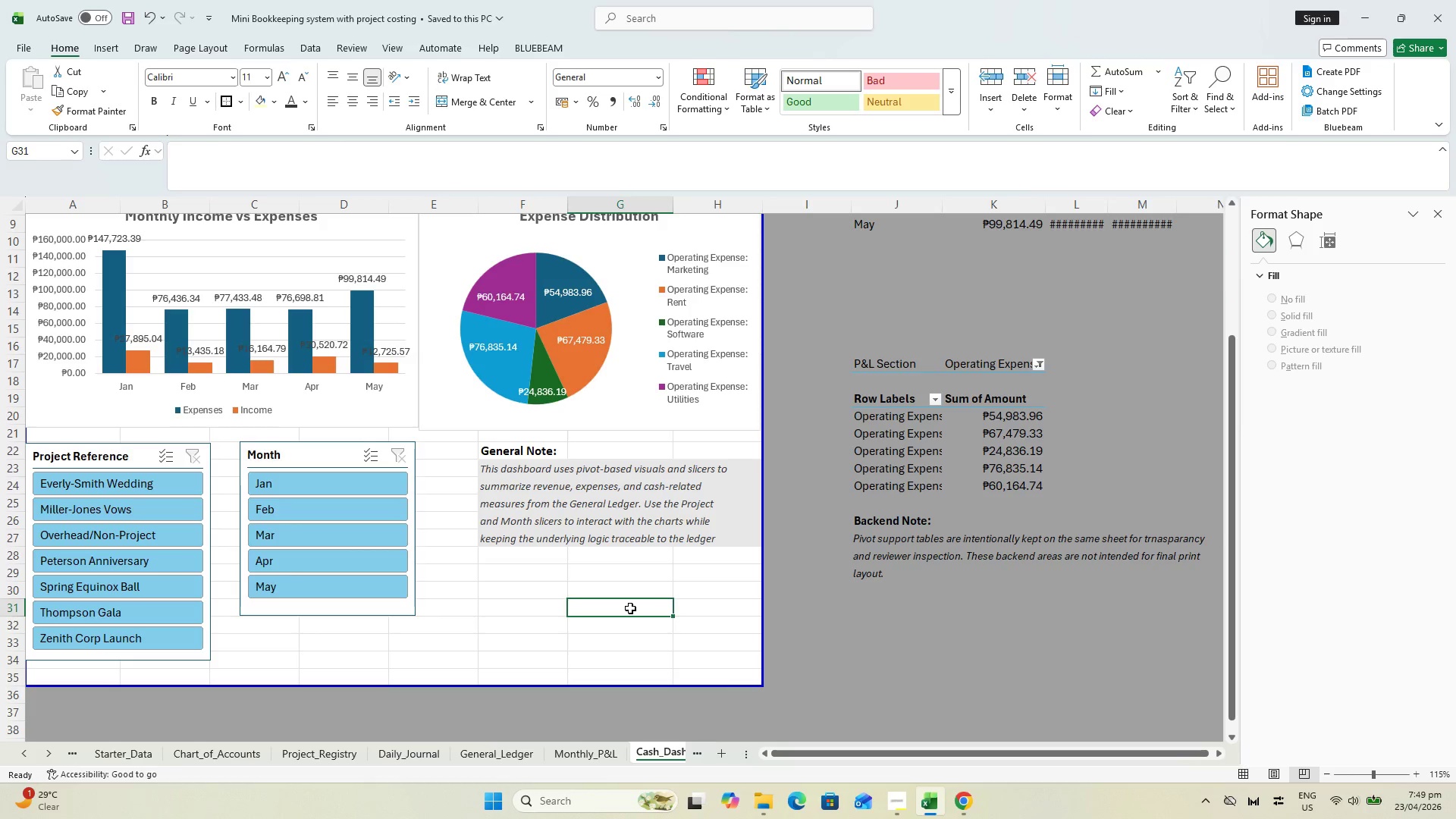 
scroll: coordinate [630, 608], scroll_direction: up, amount: 2.0
 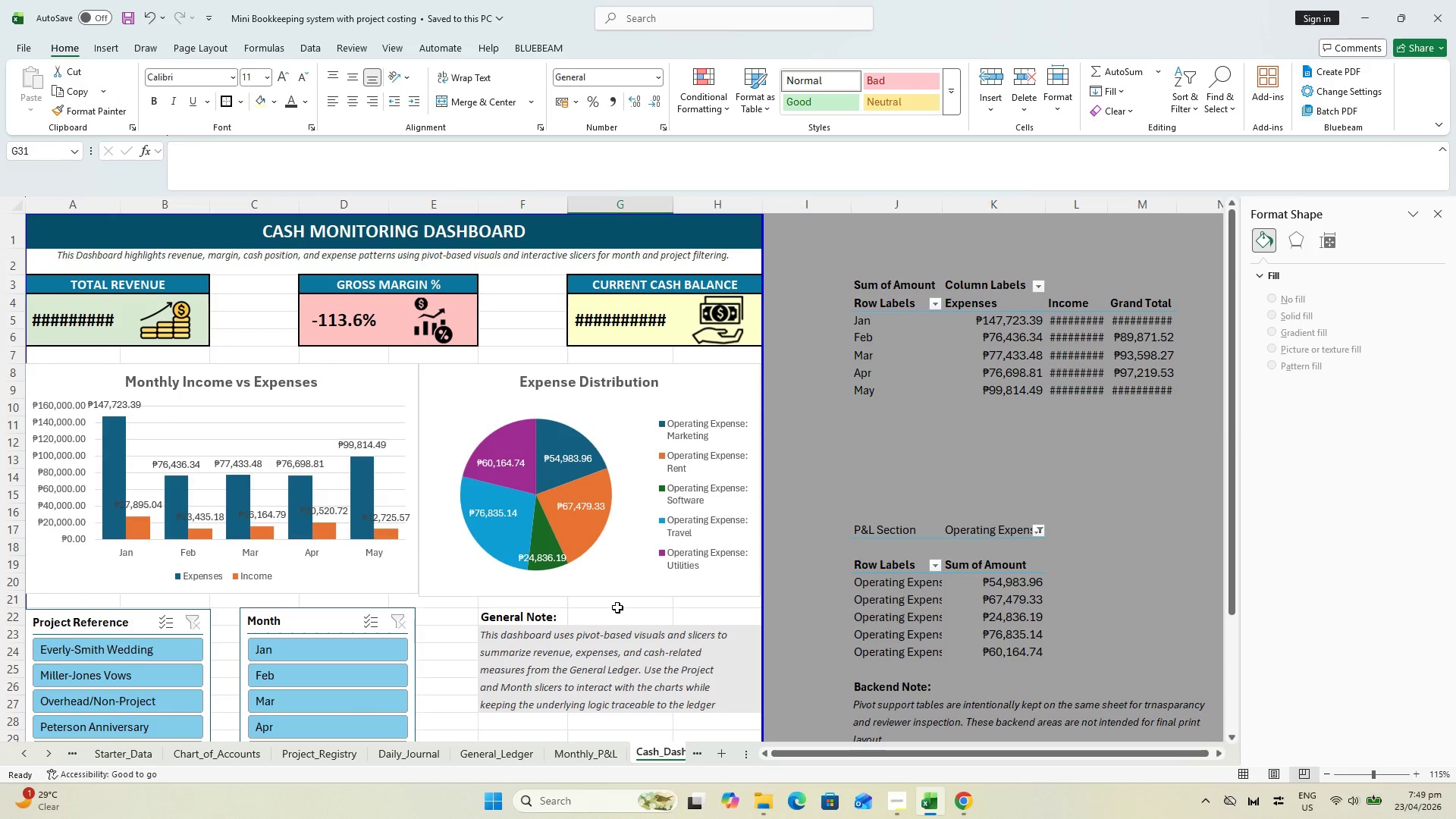 
key(Control+P)
 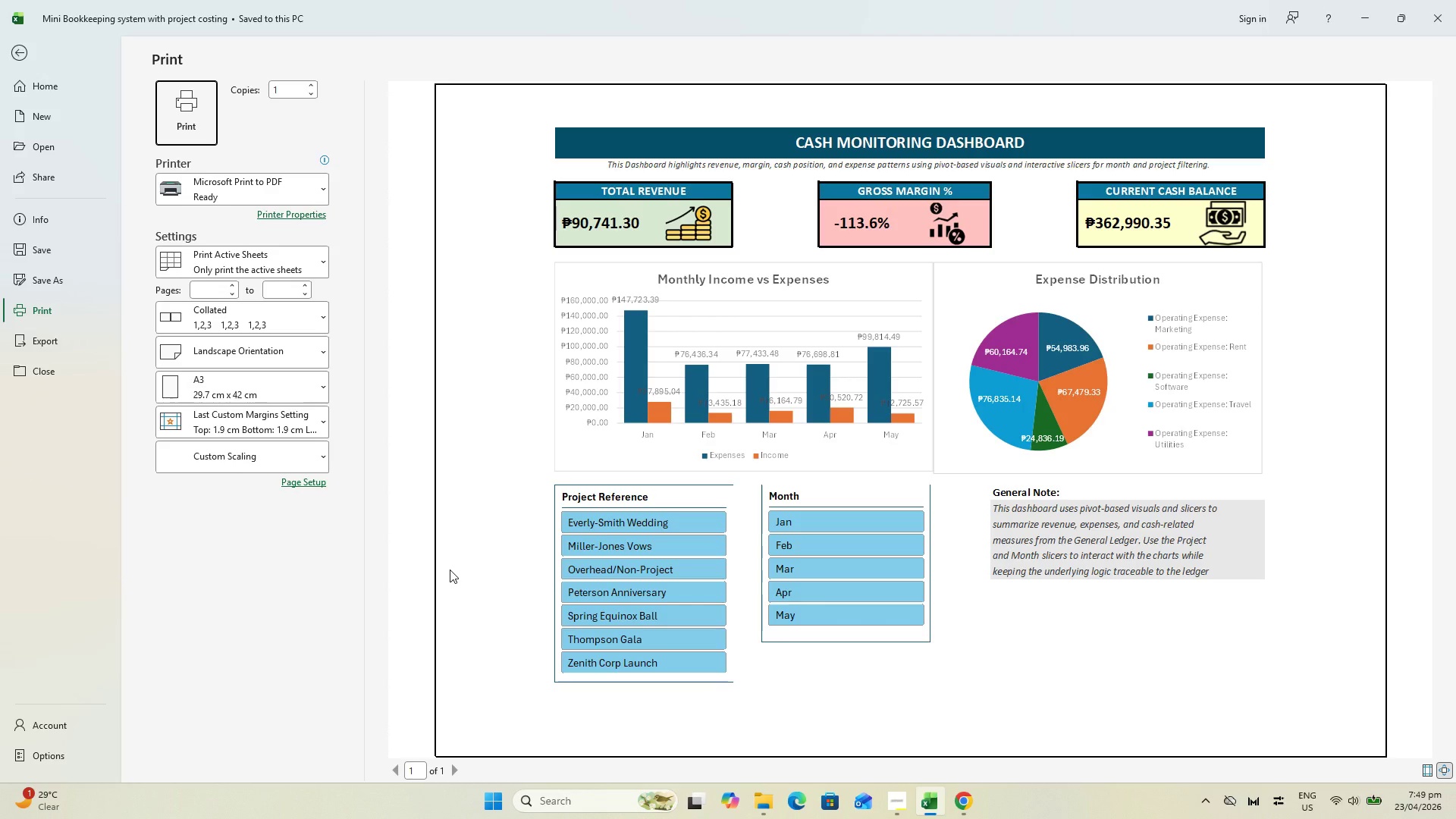 
key(Escape)
 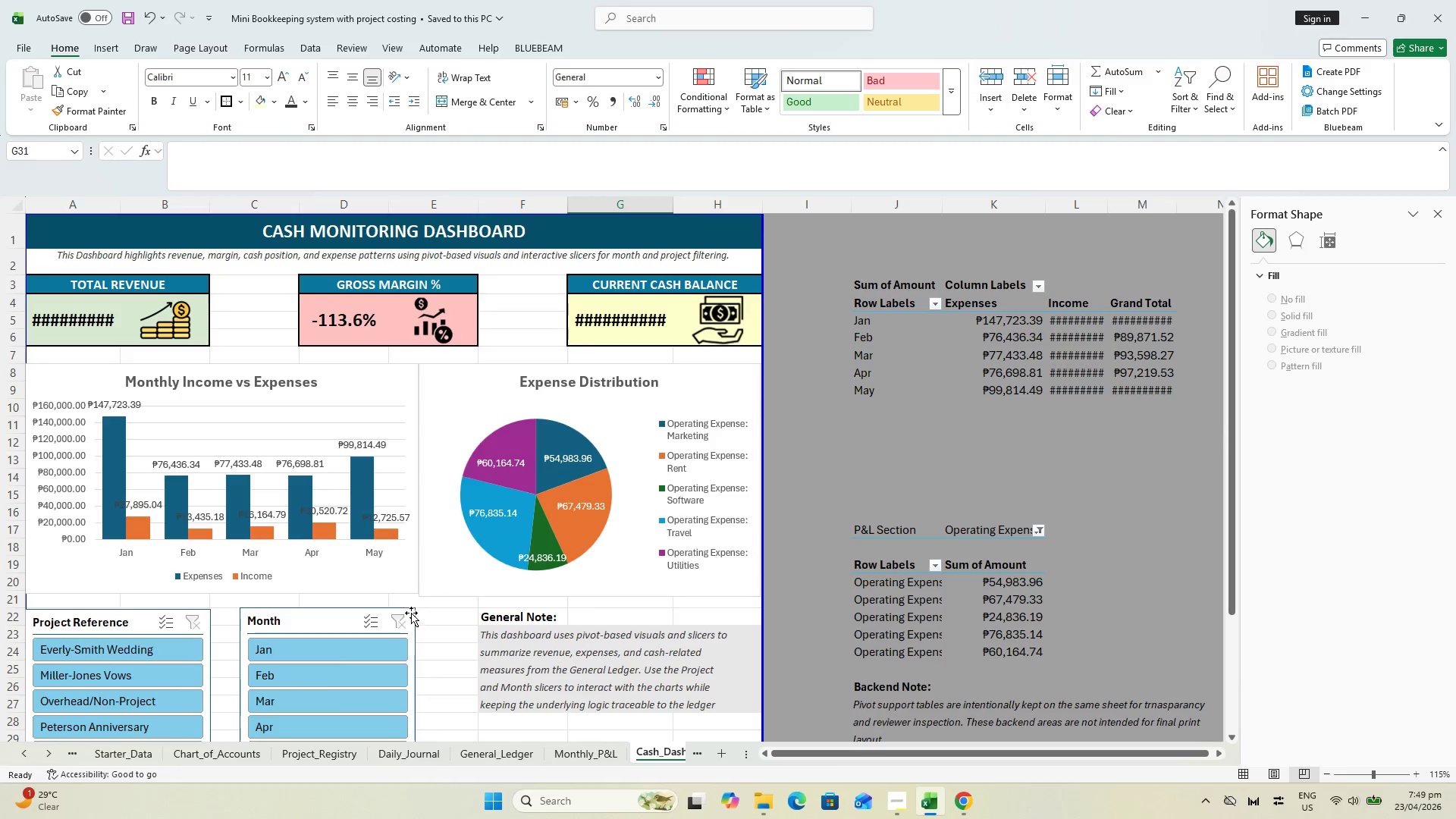 
scroll: coordinate [406, 615], scroll_direction: down, amount: 4.0
 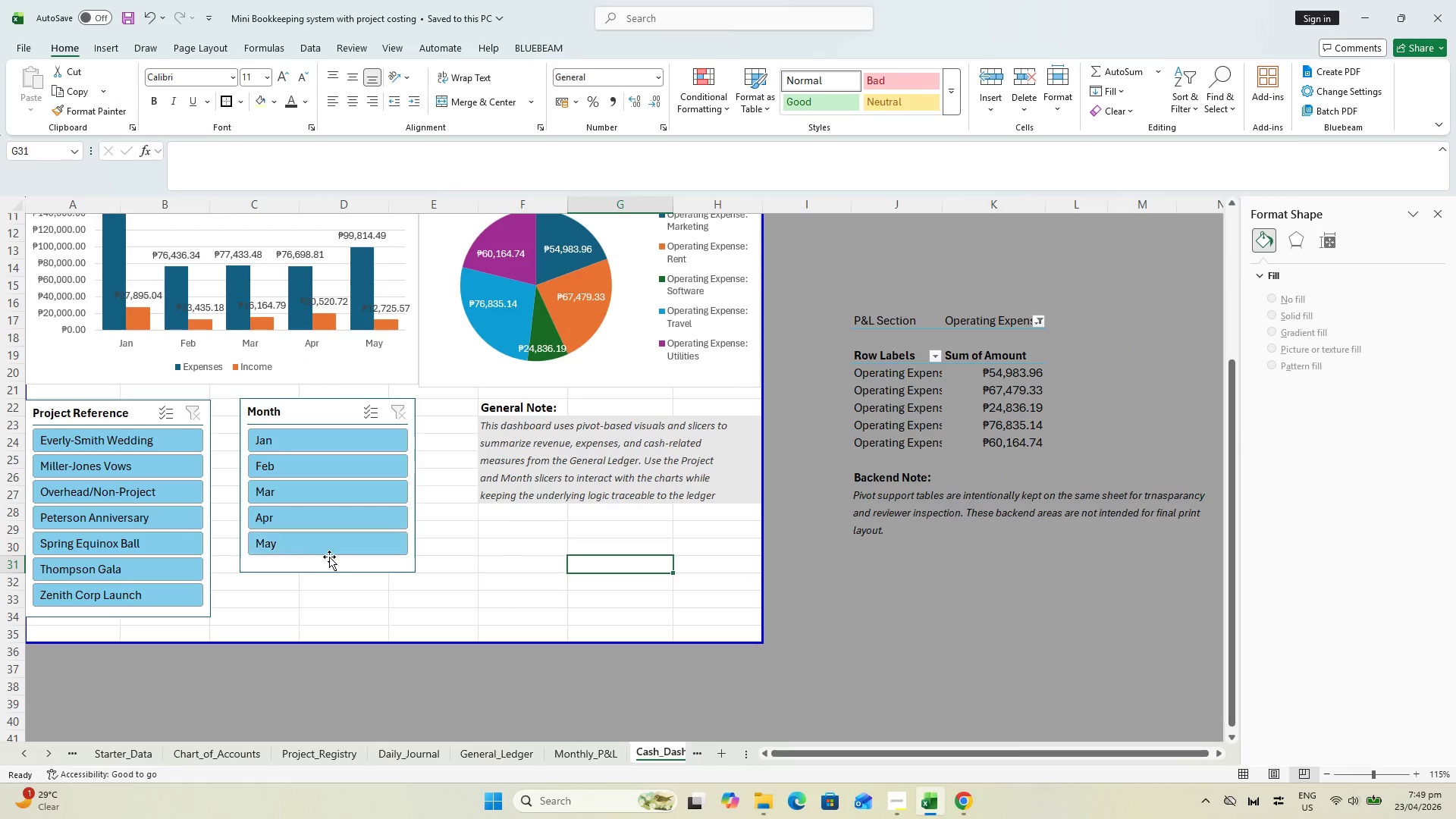 
left_click([330, 557])
 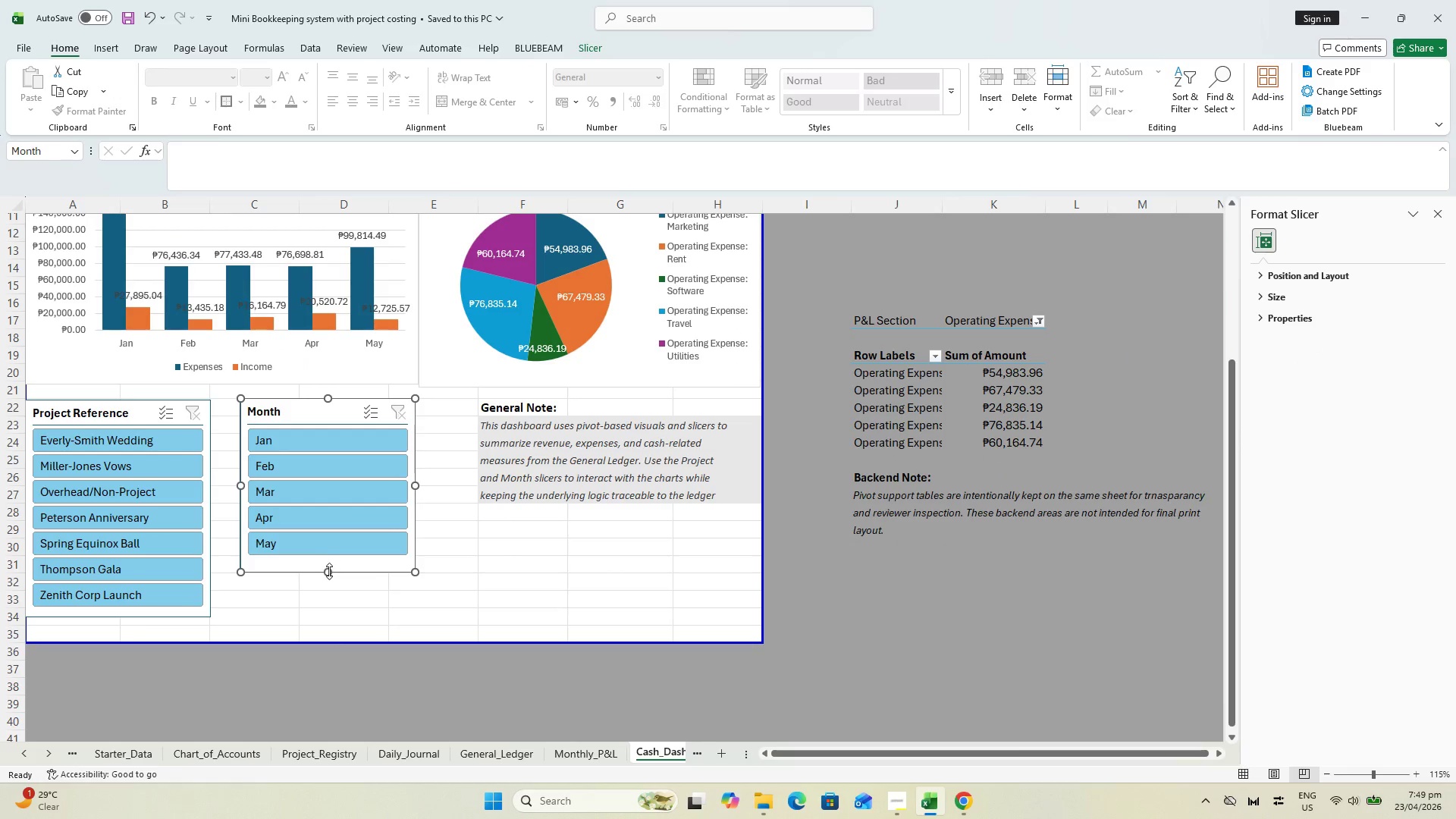 
left_click_drag(start_coordinate=[329, 571], to_coordinate=[320, 618])
 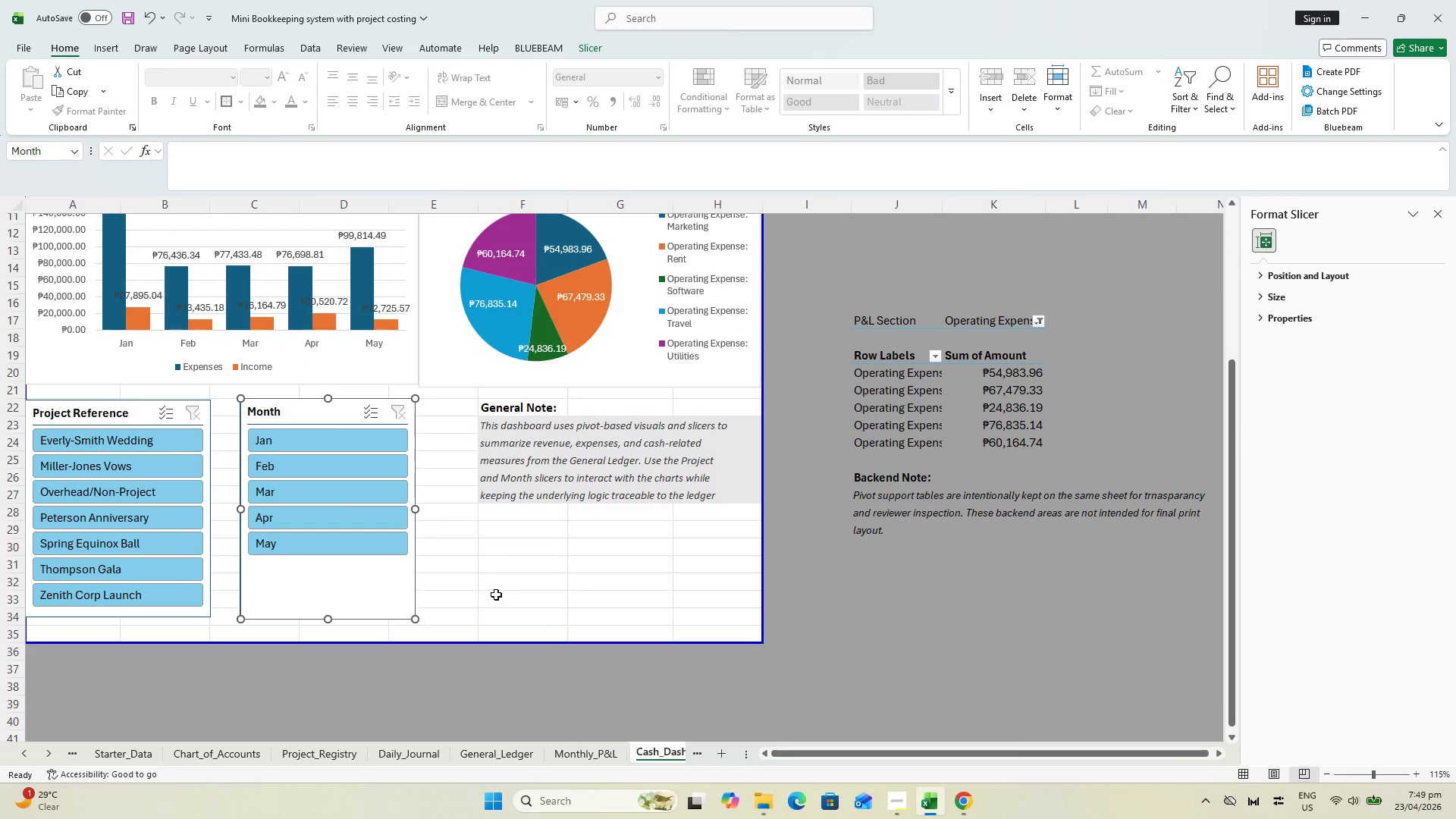 
left_click([496, 595])
 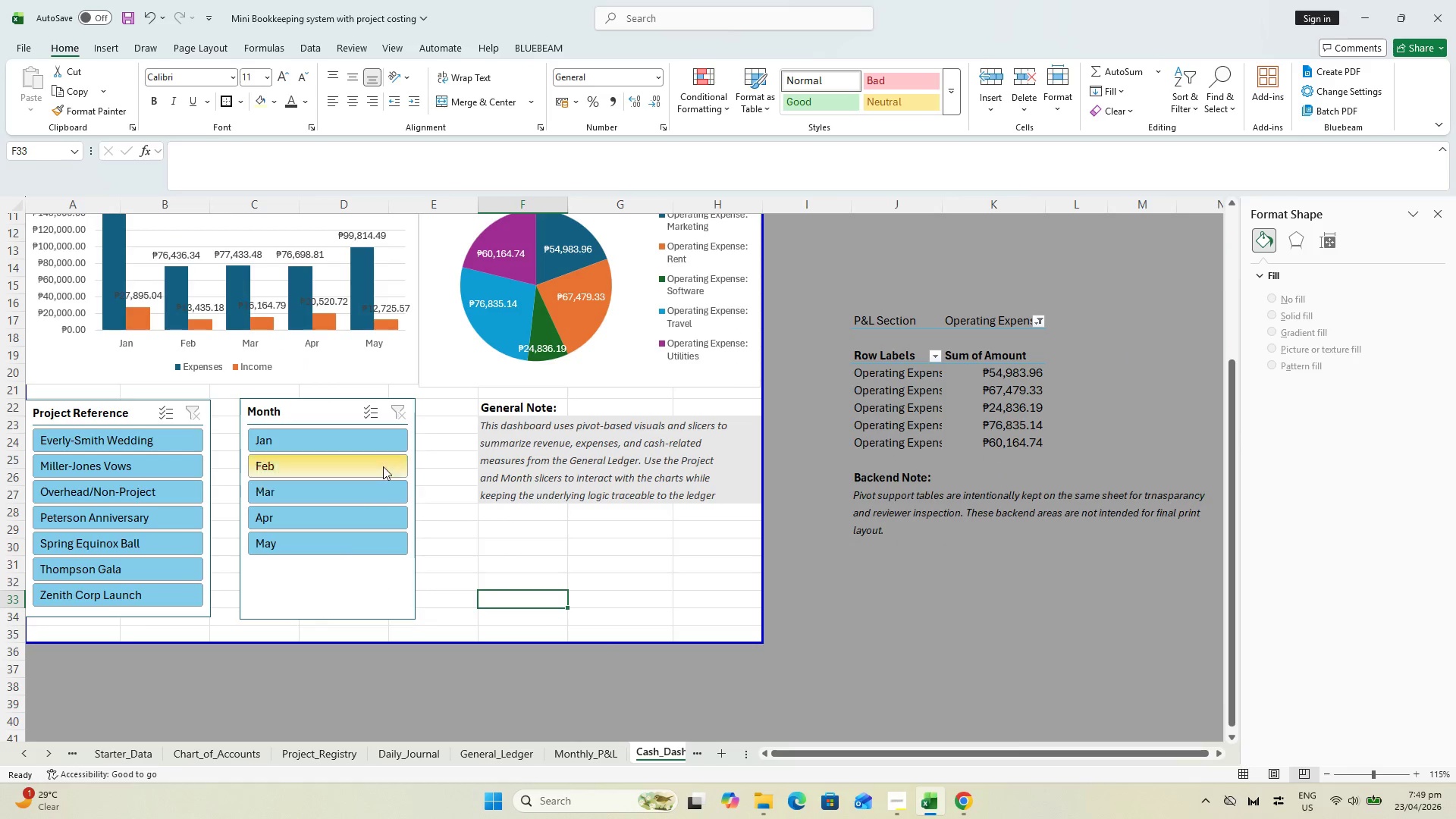 
key(Control+P)
 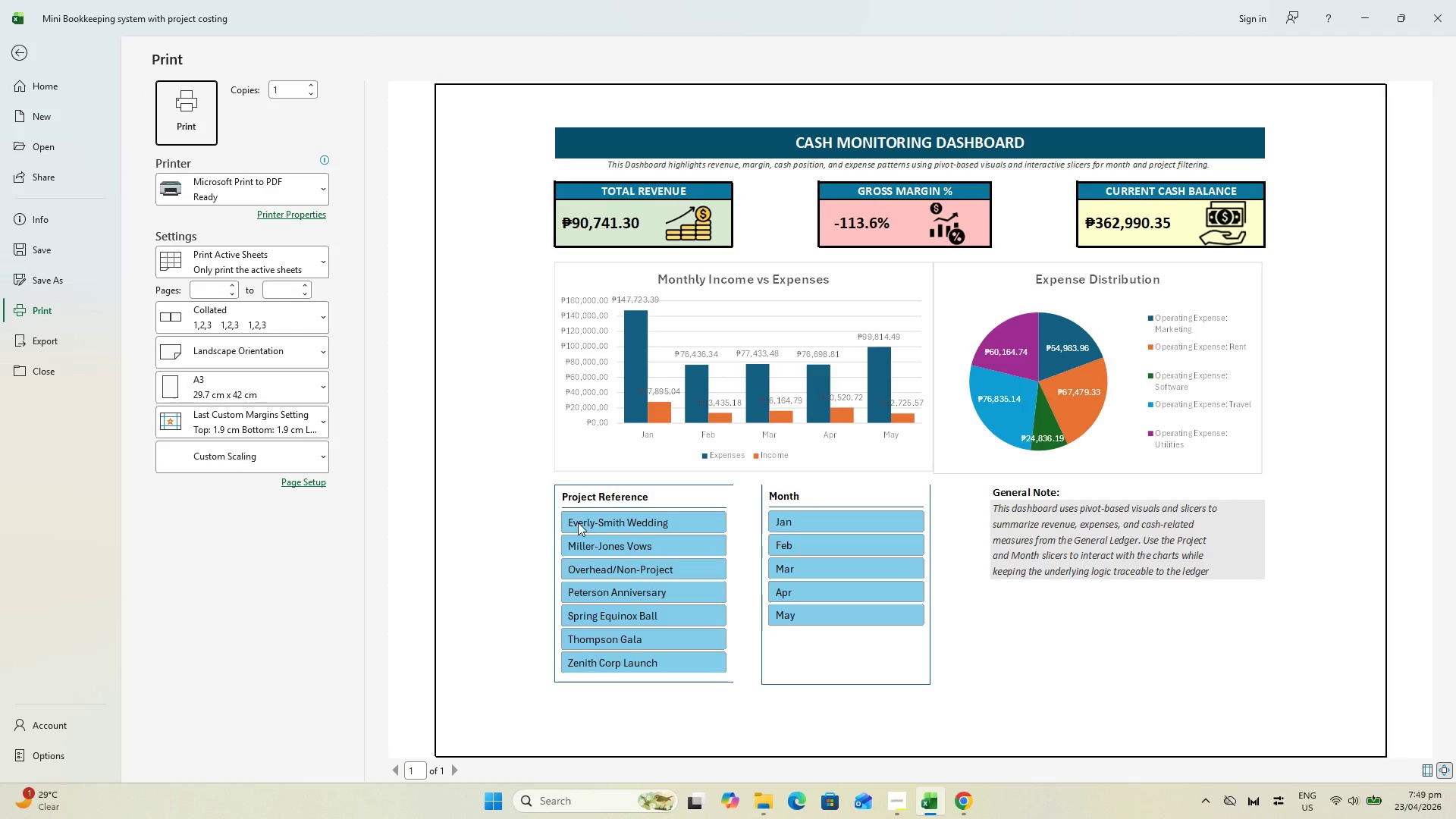 
key(Escape)
 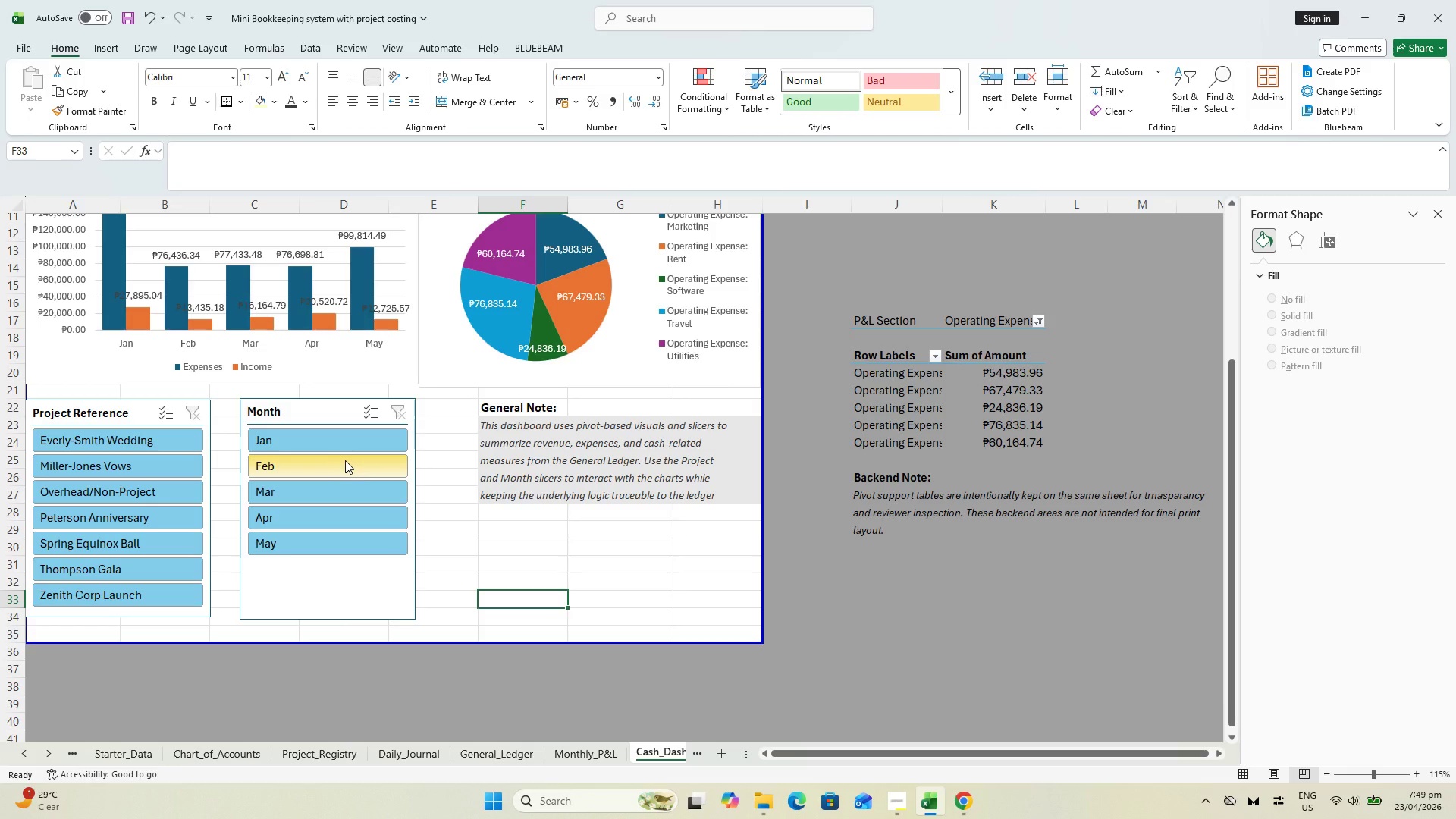 
key(Control+S)
 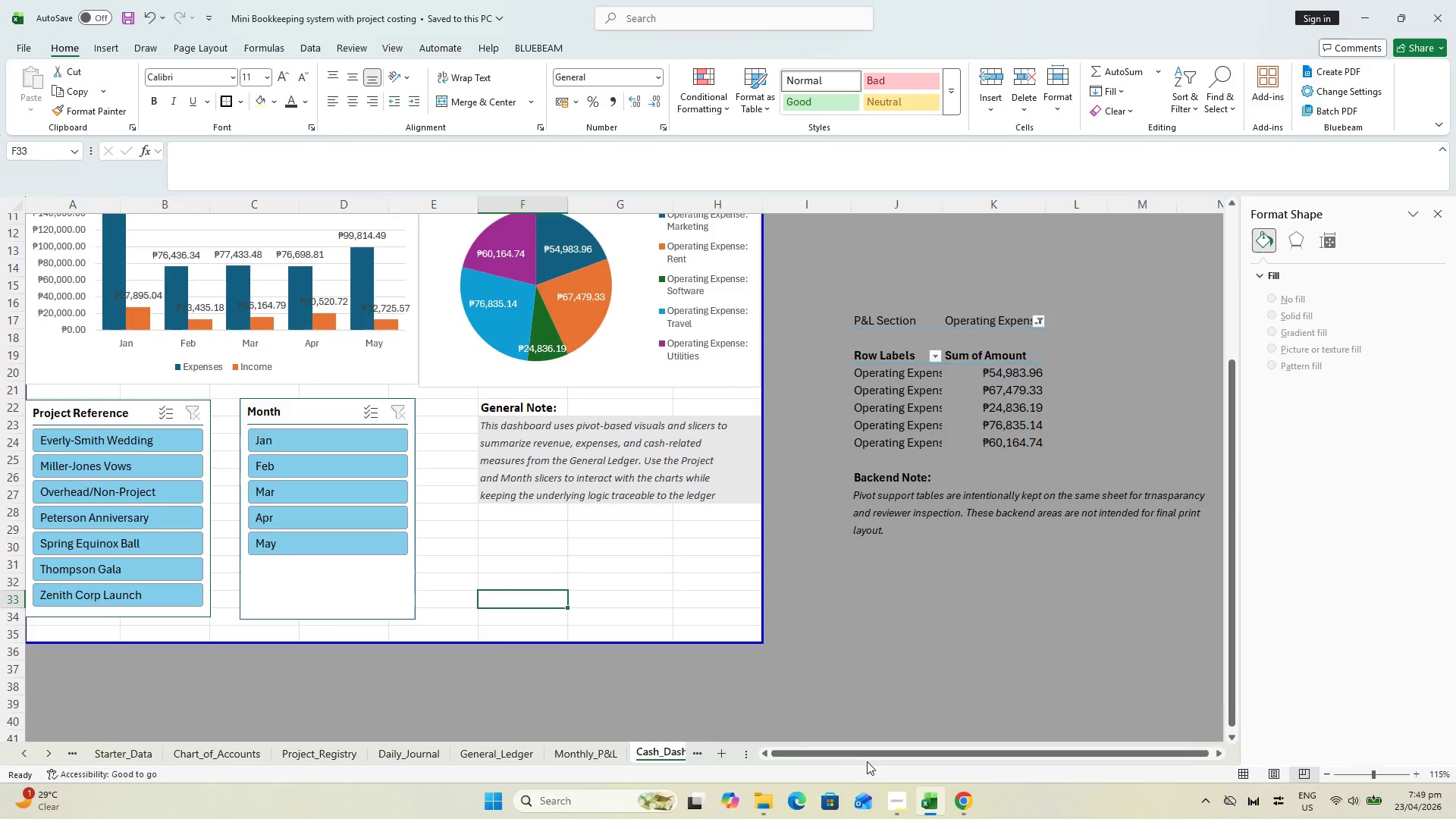 
left_click_drag(start_coordinate=[865, 755], to_coordinate=[823, 767])
 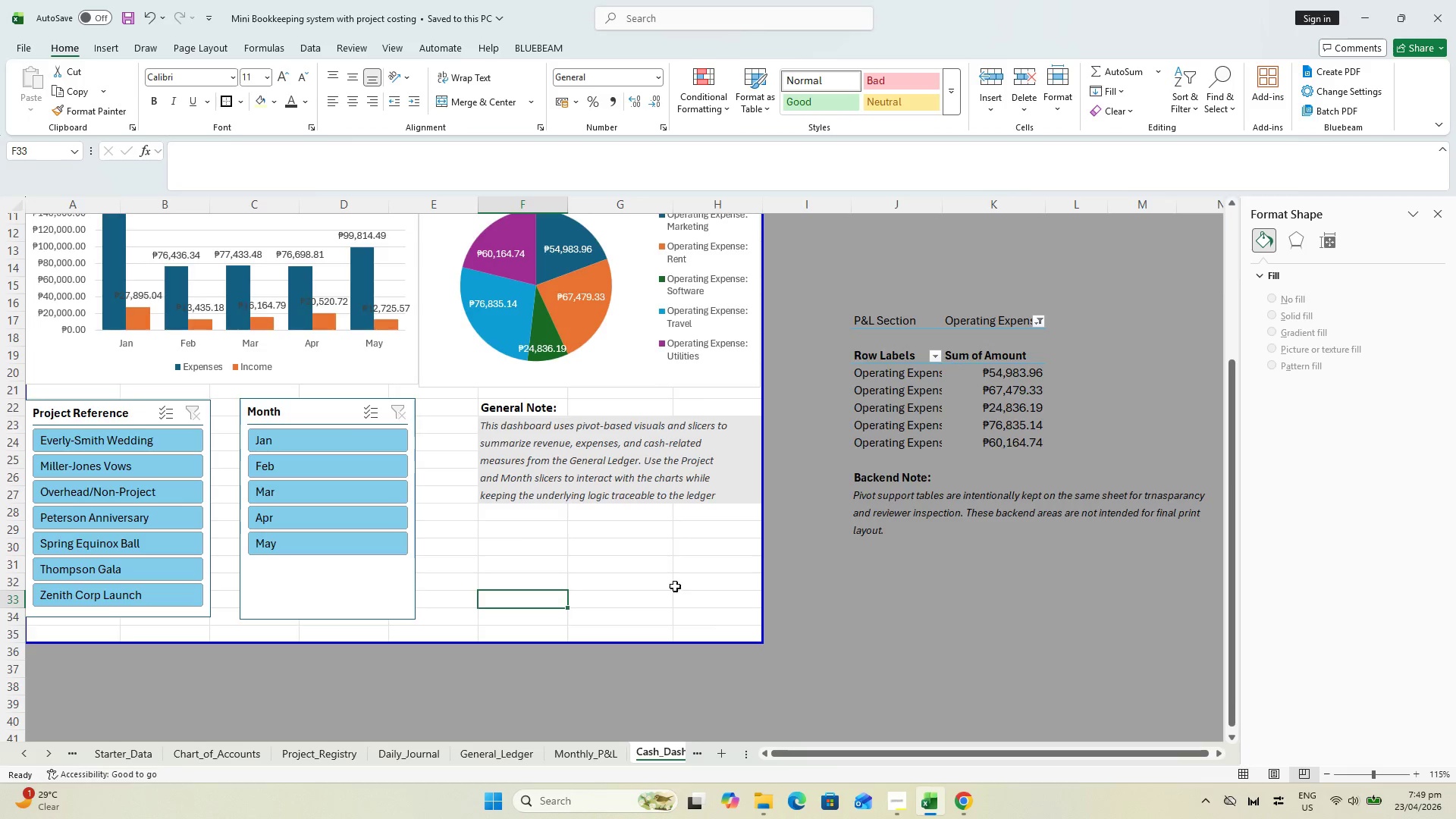 
scroll: coordinate [669, 566], scroll_direction: up, amount: 3.0
 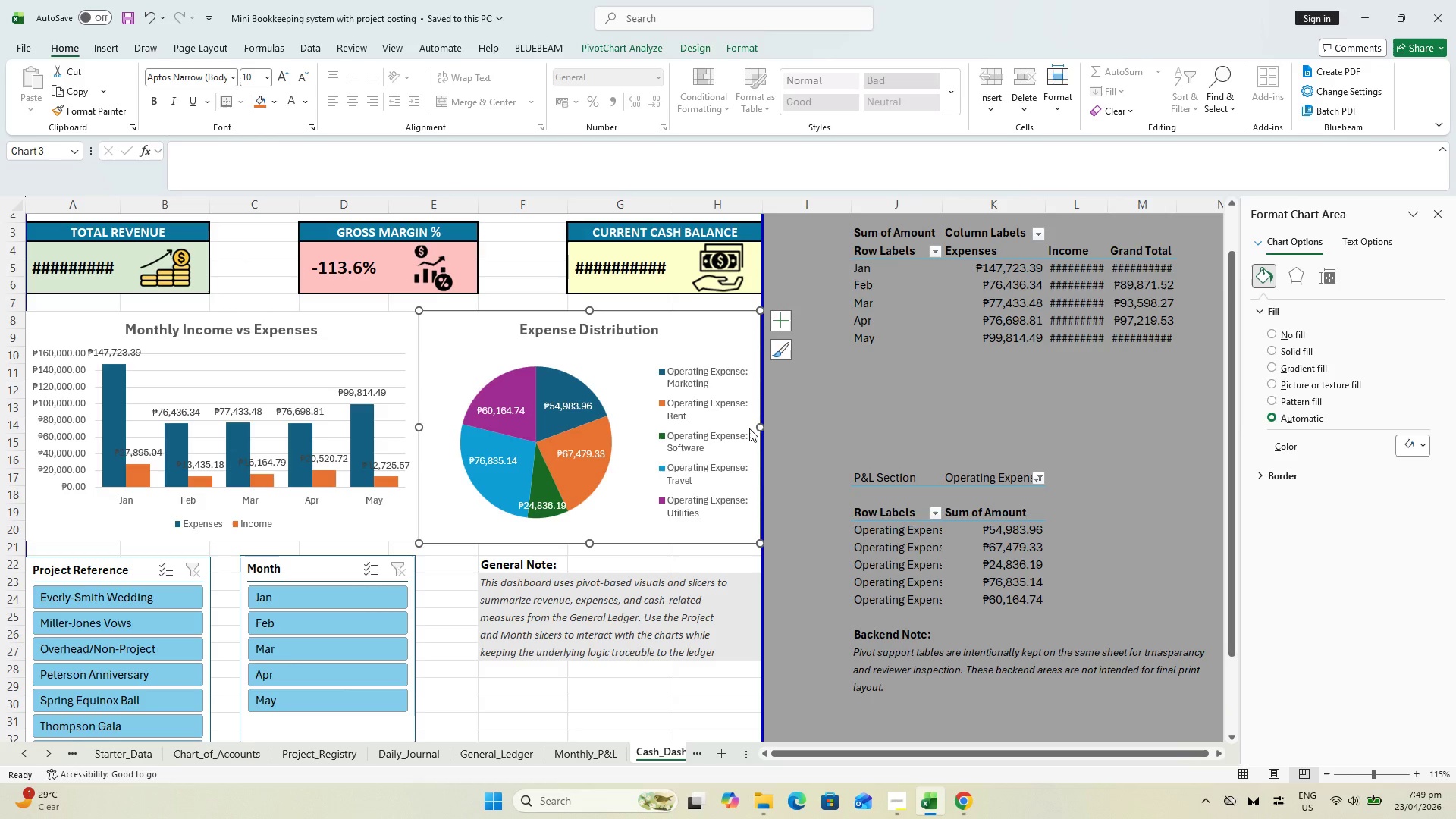 
key(Escape)
 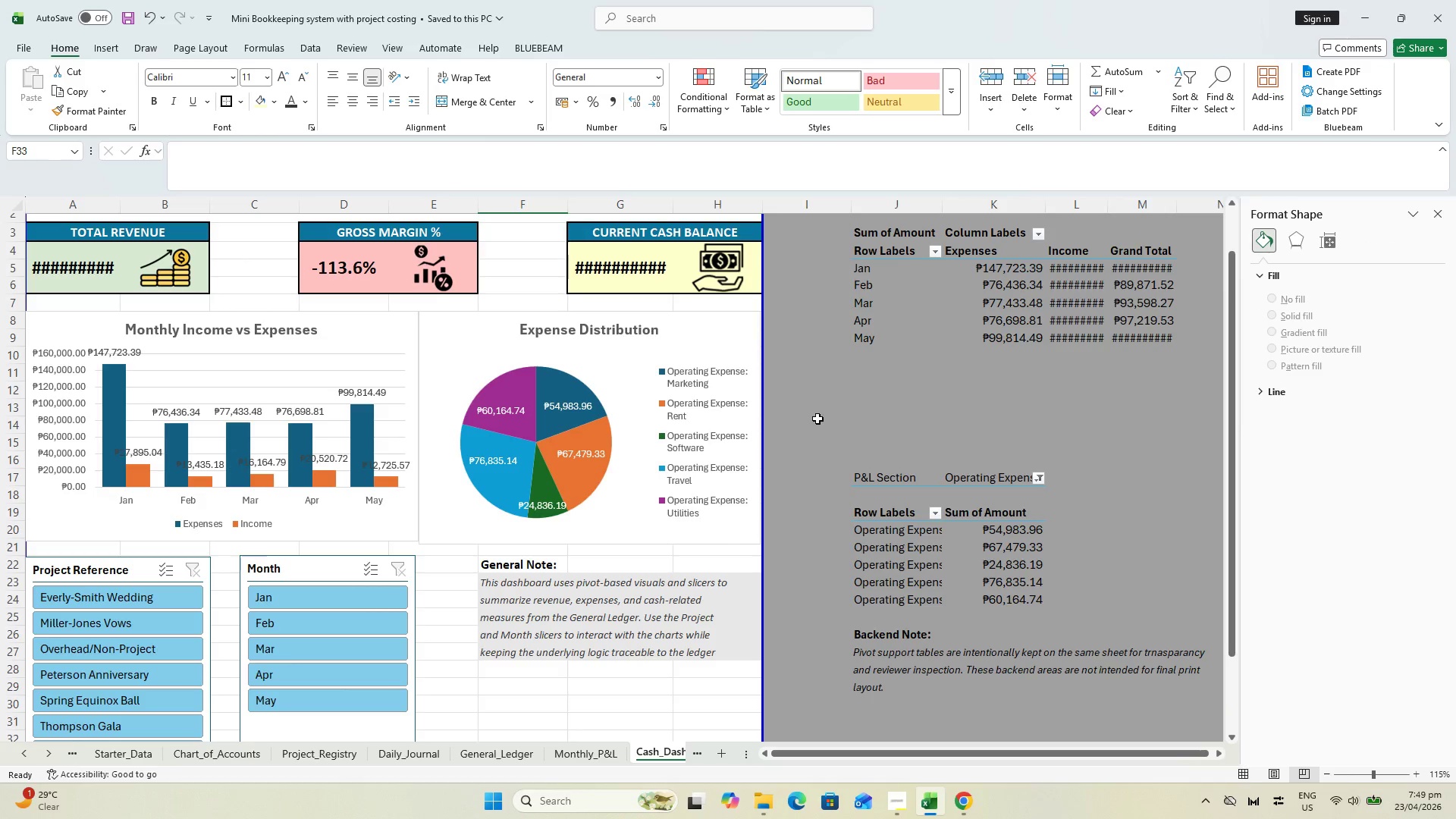 
key(Control+S)
 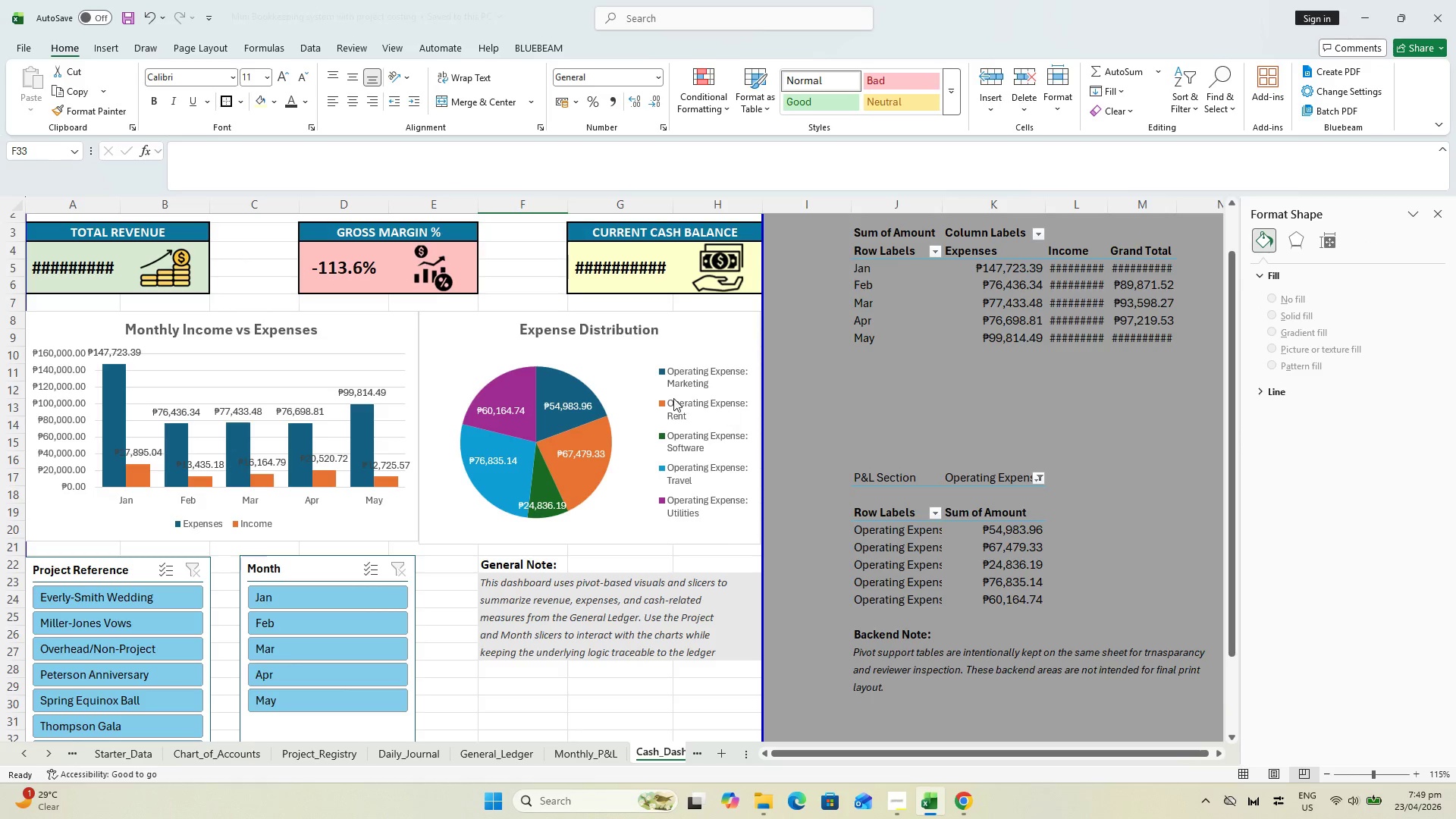 
left_click([673, 398])
 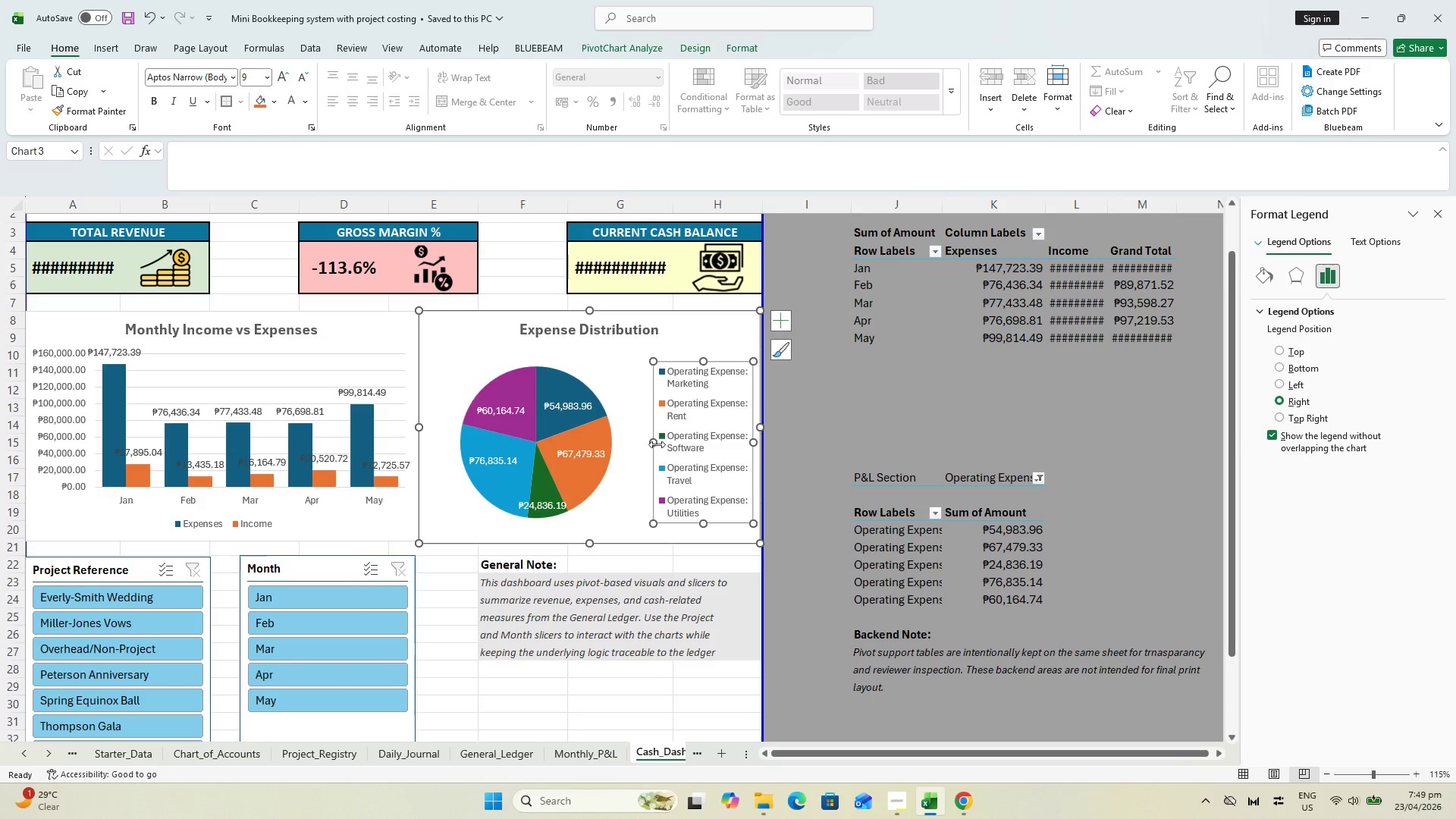 
left_click_drag(start_coordinate=[657, 444], to_coordinate=[666, 445])
 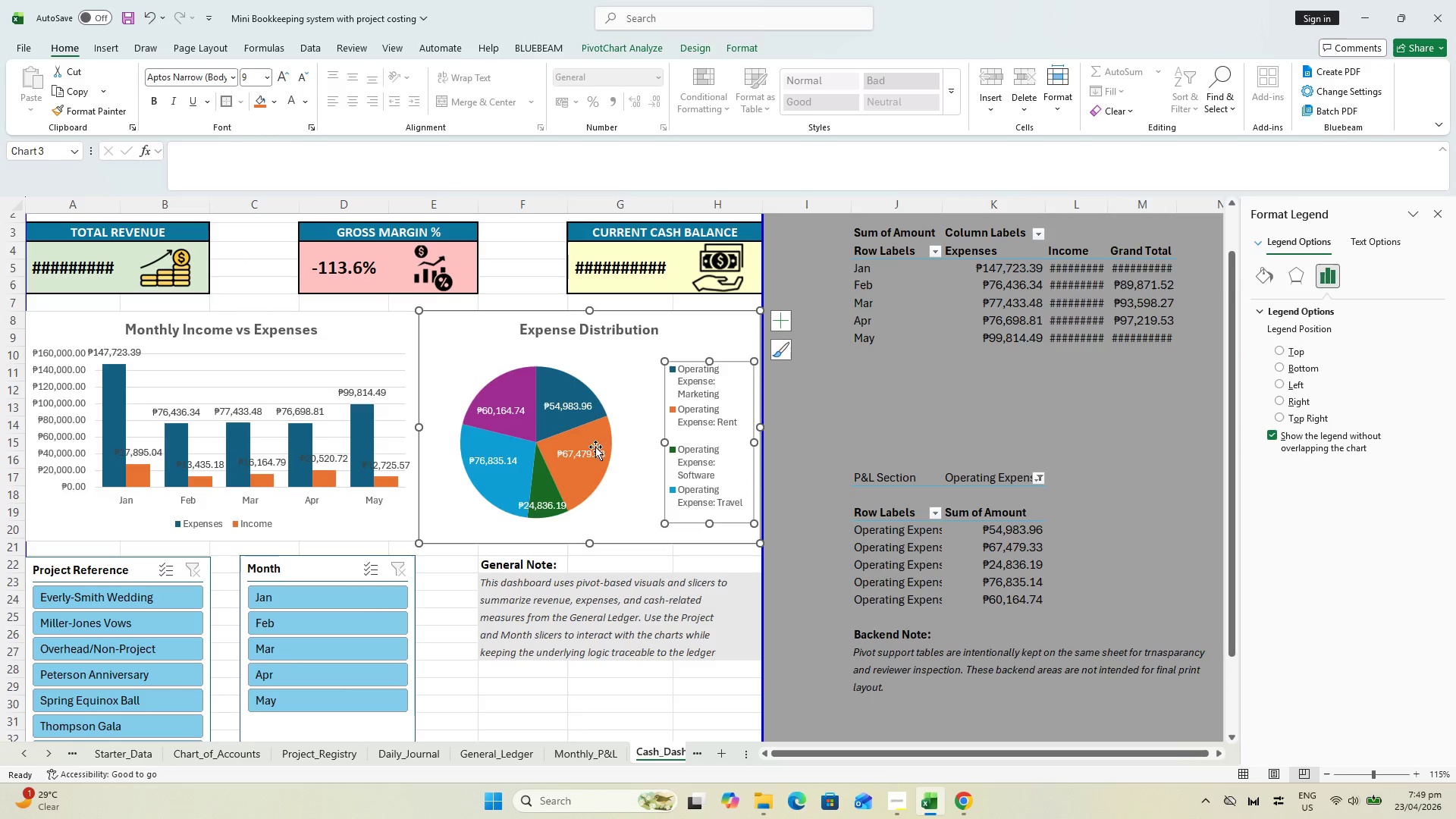 
left_click([581, 444])
 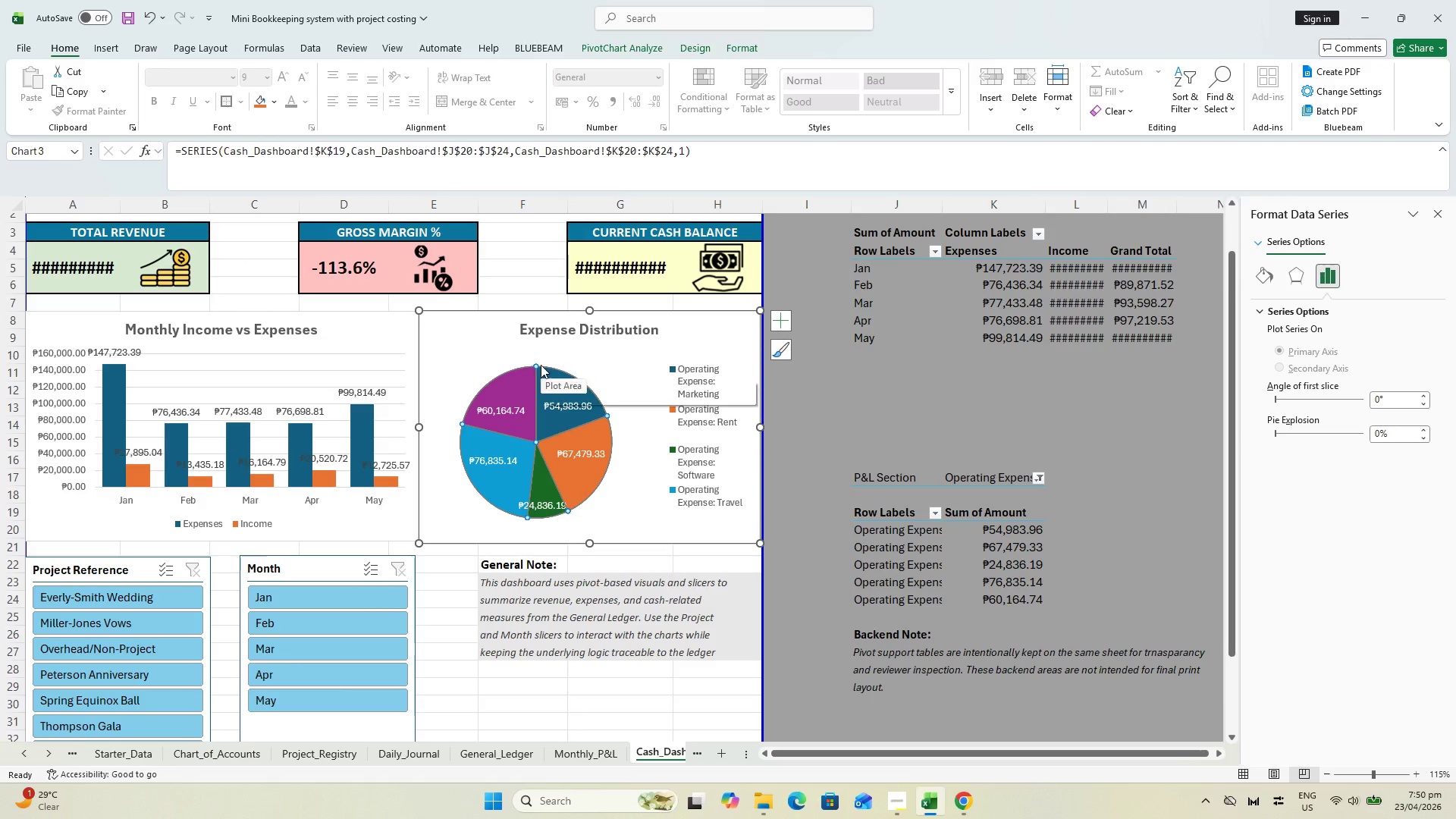 
left_click([538, 363])
 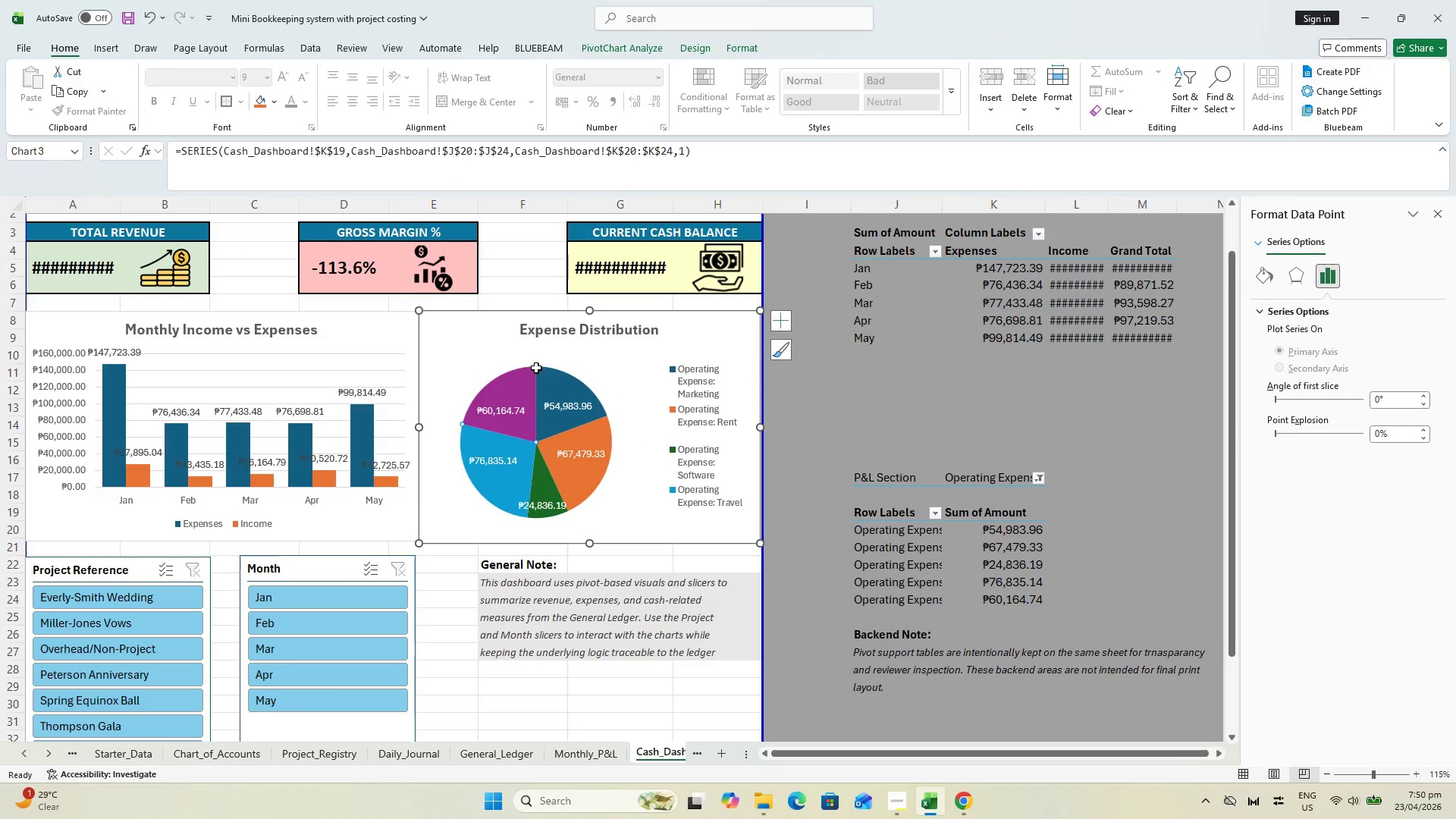 
left_click_drag(start_coordinate=[536, 368], to_coordinate=[537, 359])
 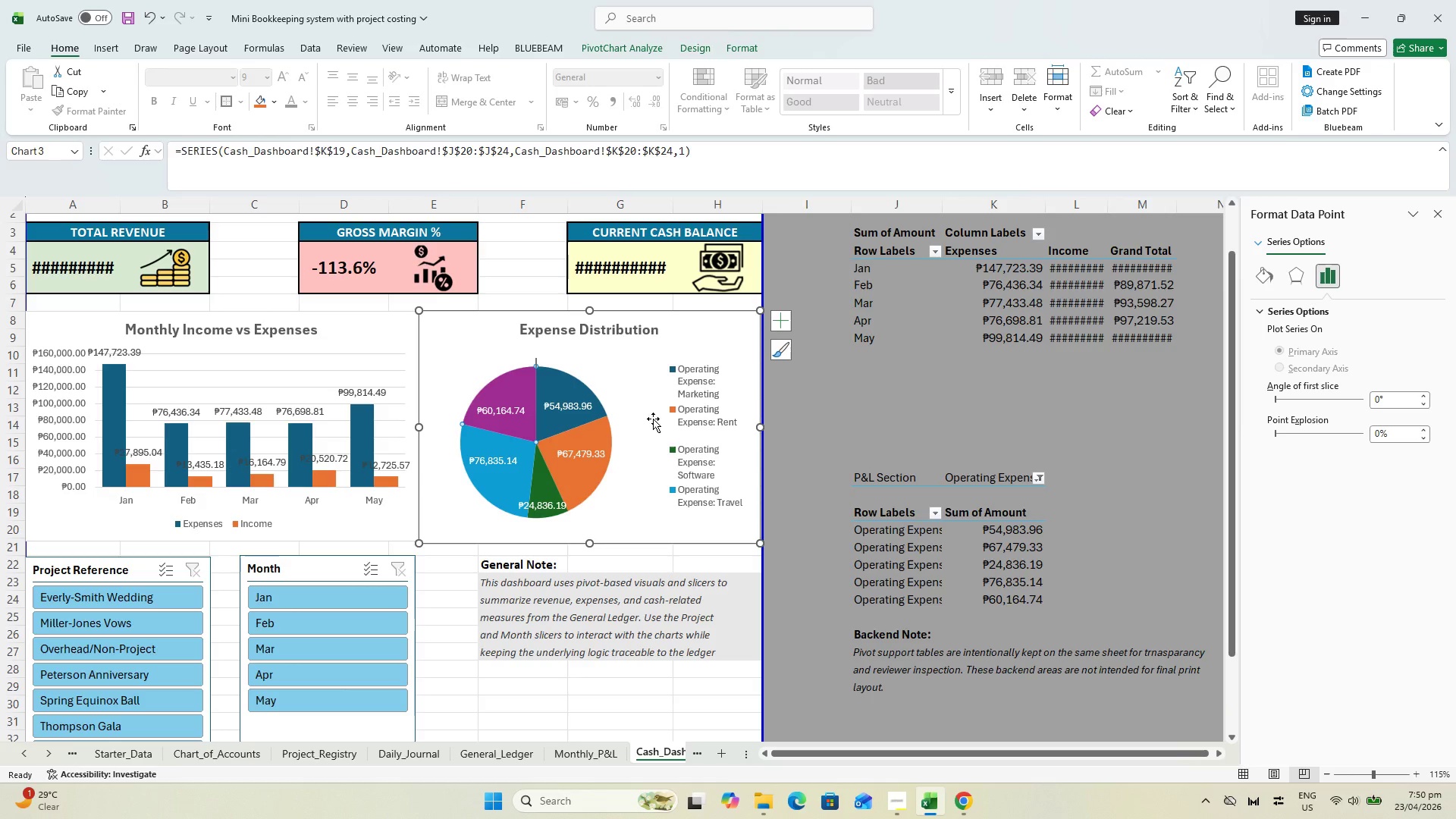 
key(Control+Z)
 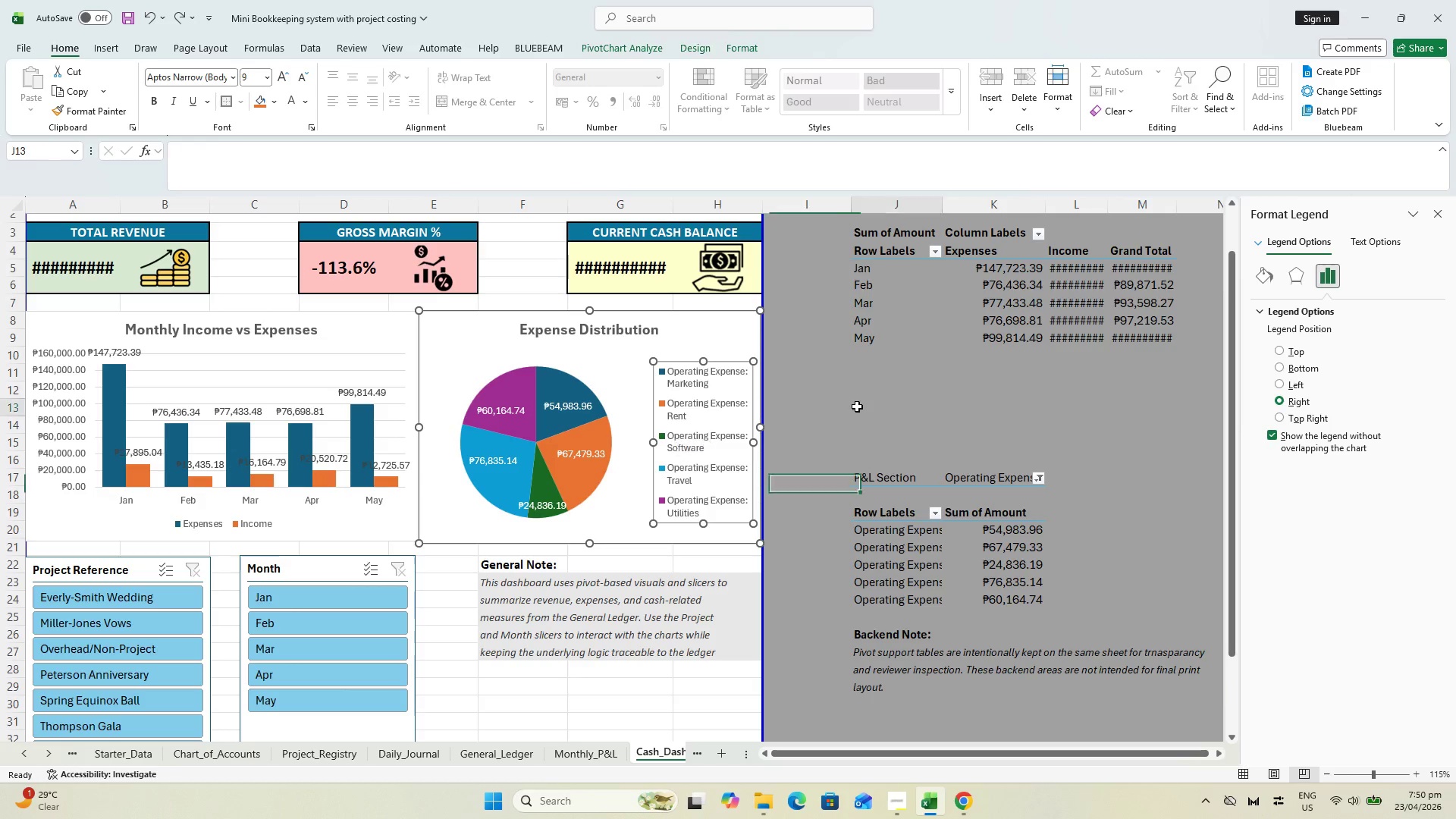 
key(Control+S)
 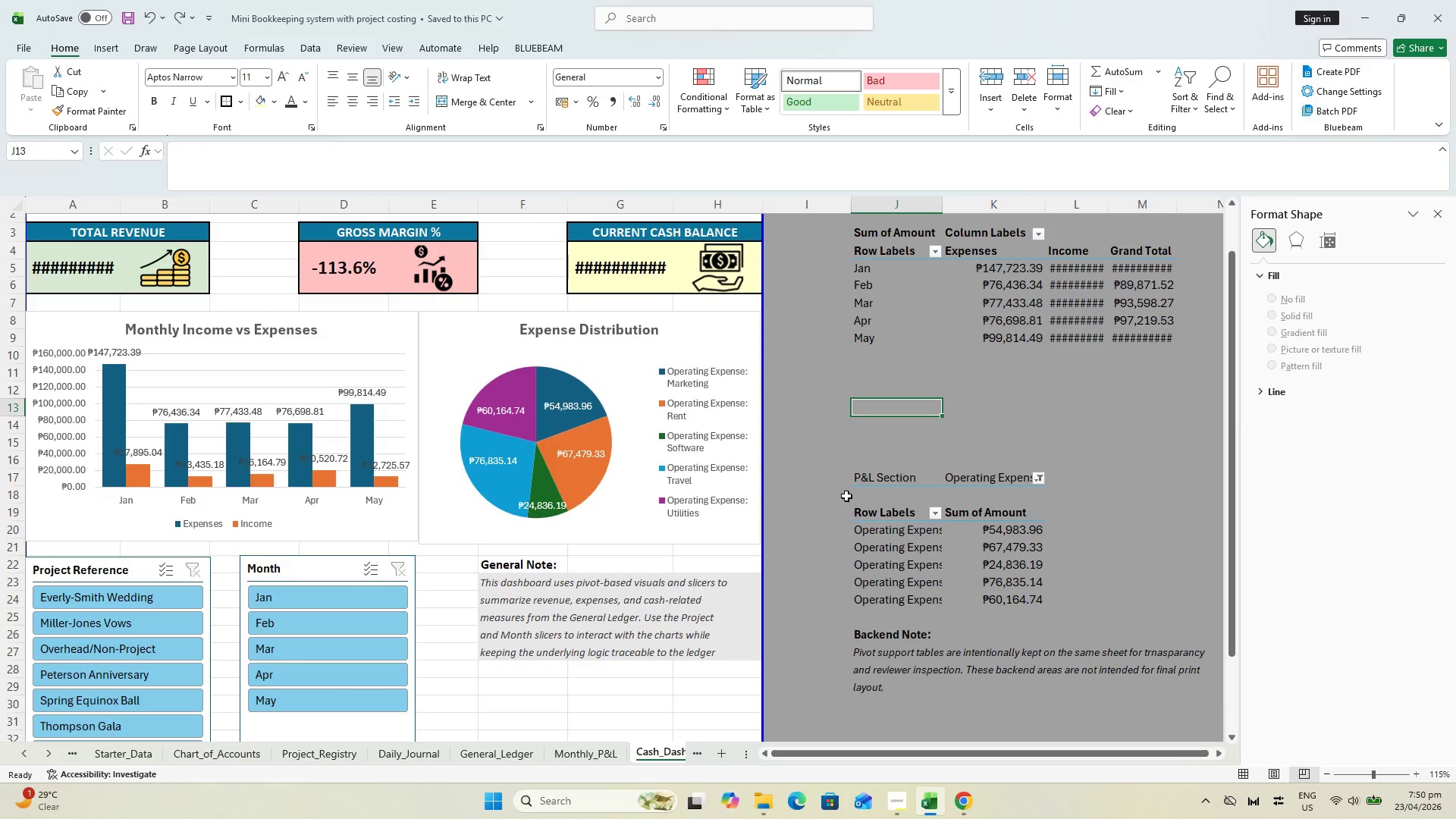 
scroll: coordinate [820, 479], scroll_direction: down, amount: 4.0
 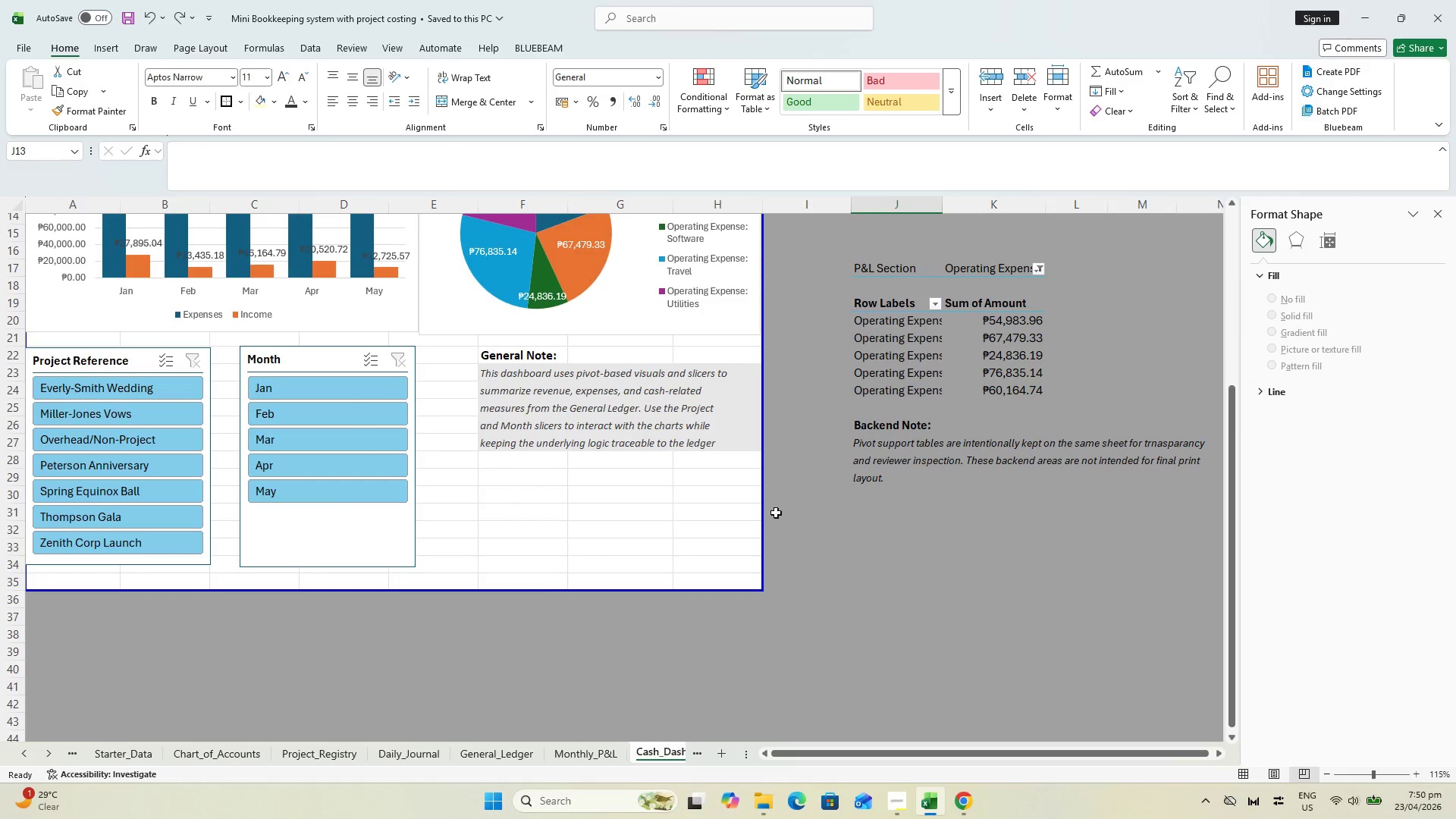 
left_click([855, 595])
 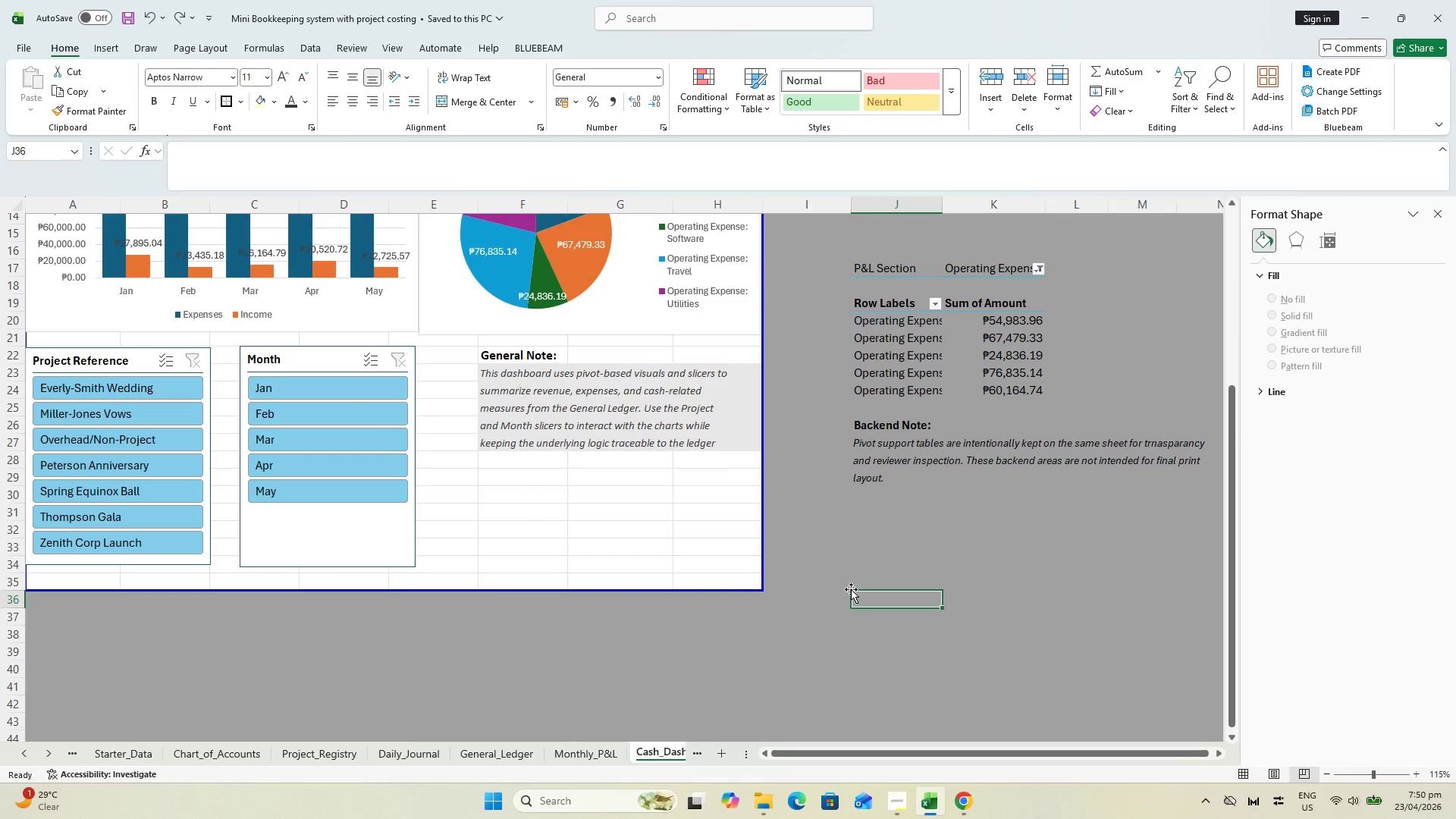 
key(Control+S)
 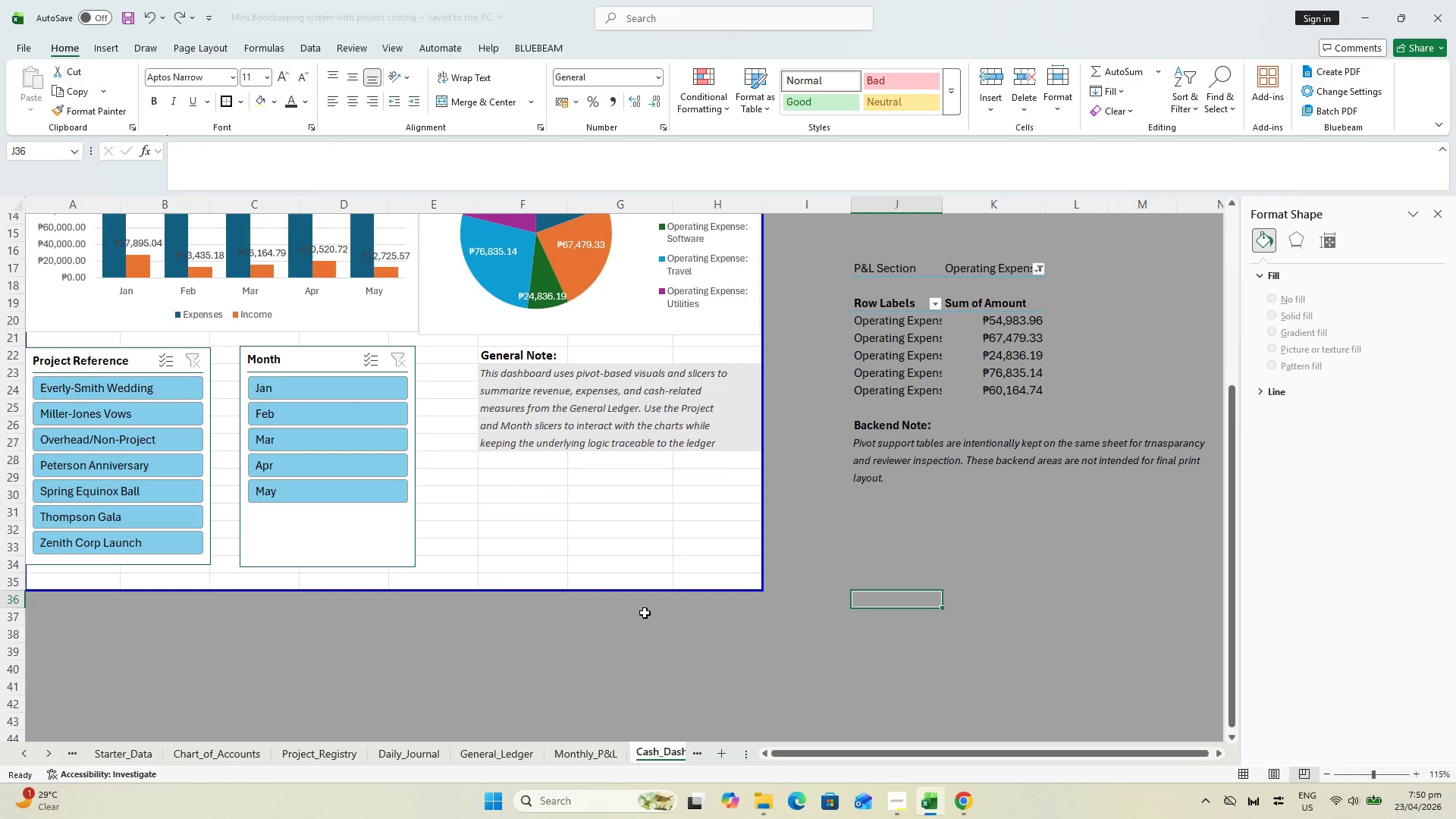 
scroll: coordinate [661, 585], scroll_direction: up, amount: 8.0
 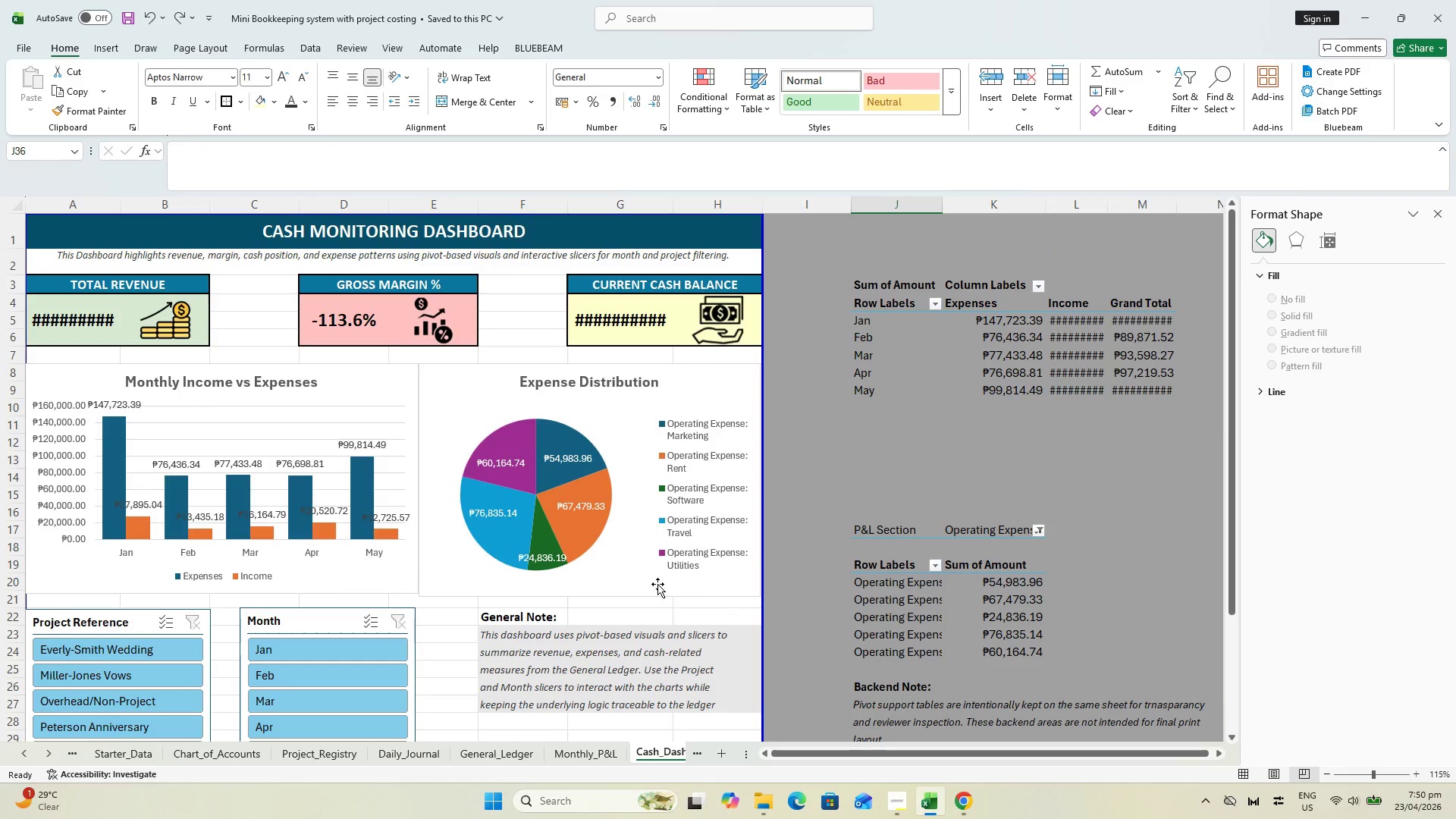 
key(Control+S)
 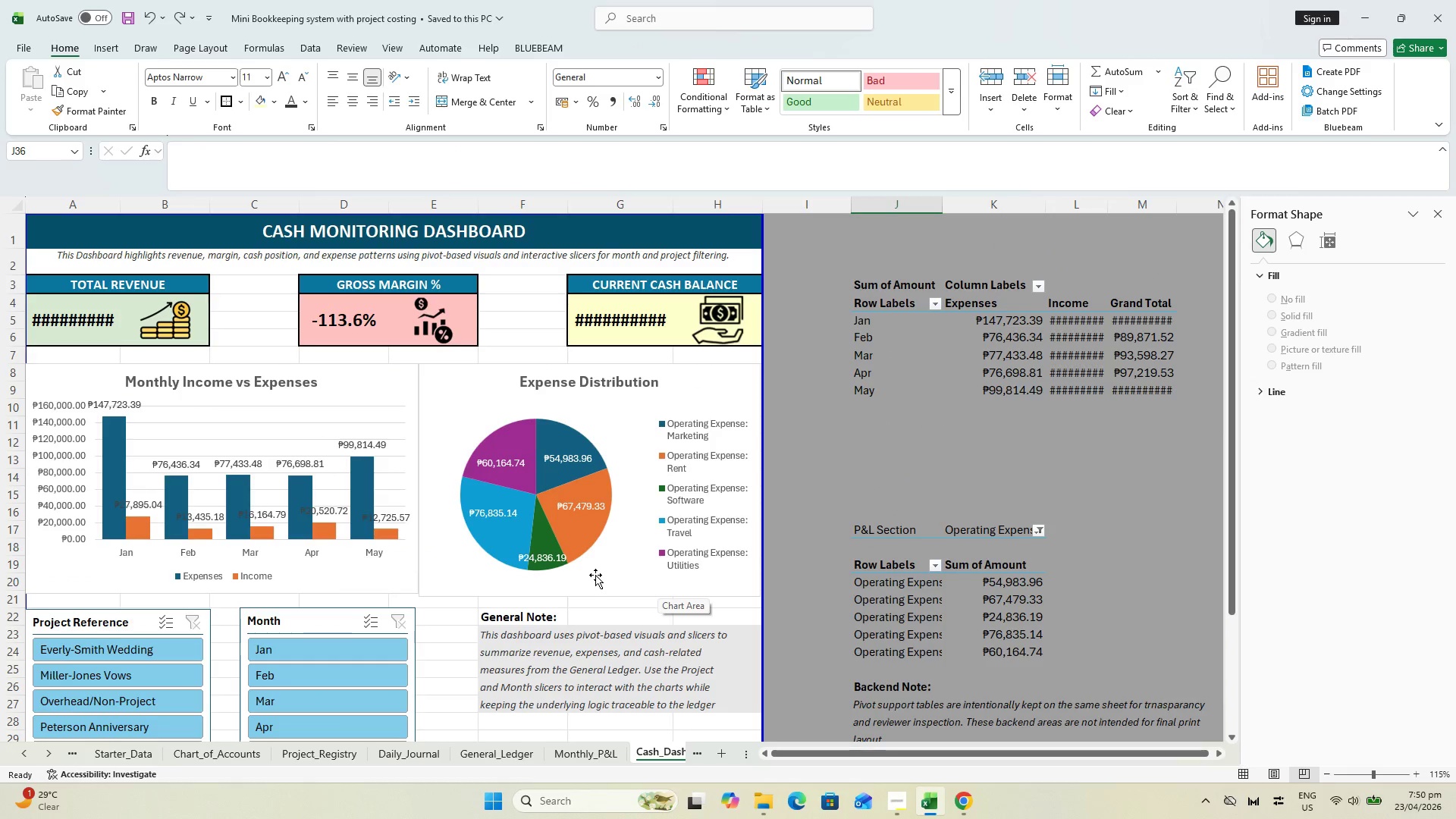 
key(Control+P)
 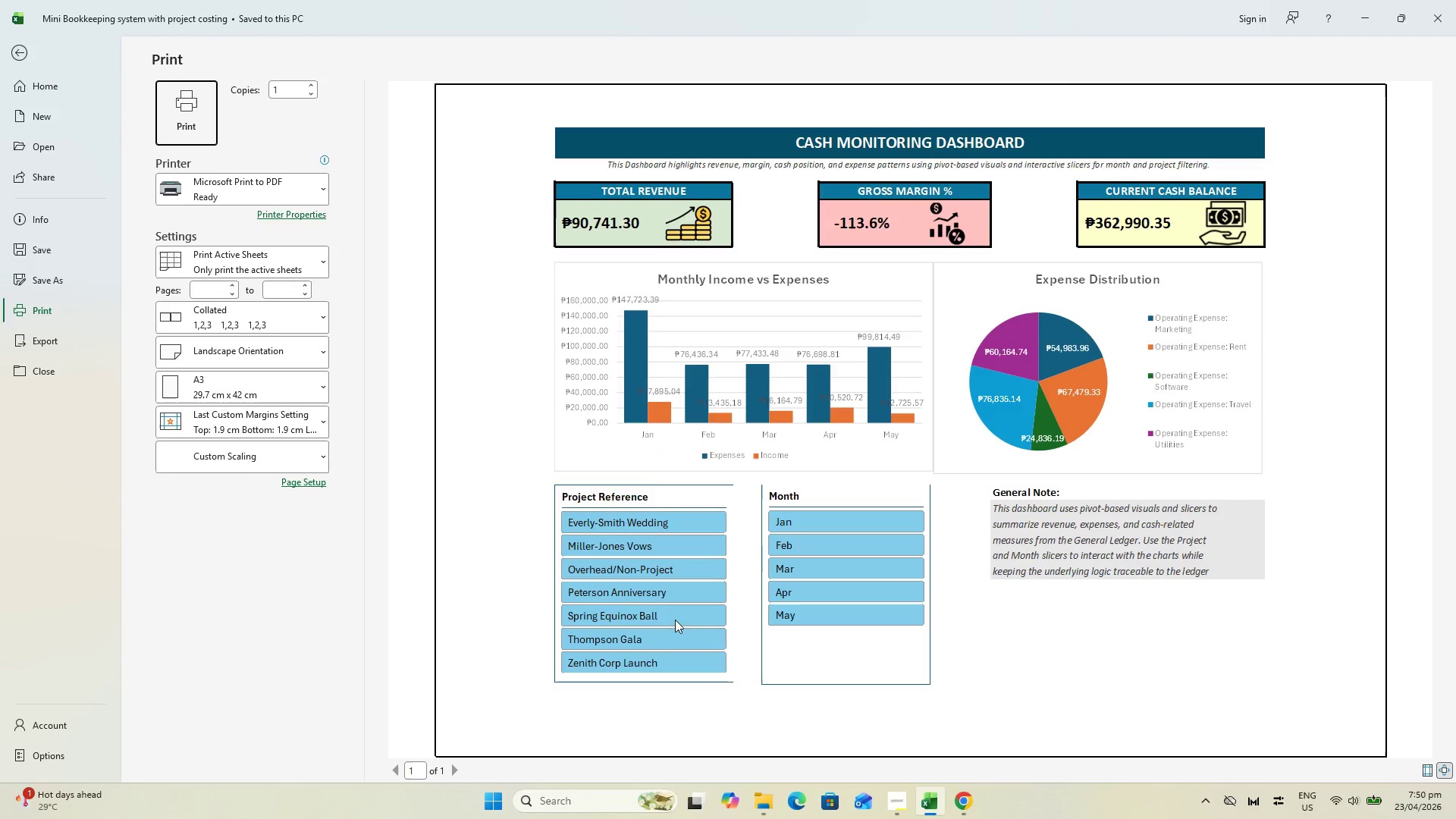 
hold_key(key=ControlLeft, duration=0.53)
scroll: coordinate [743, 564], scroll_direction: up, amount: 1.0
 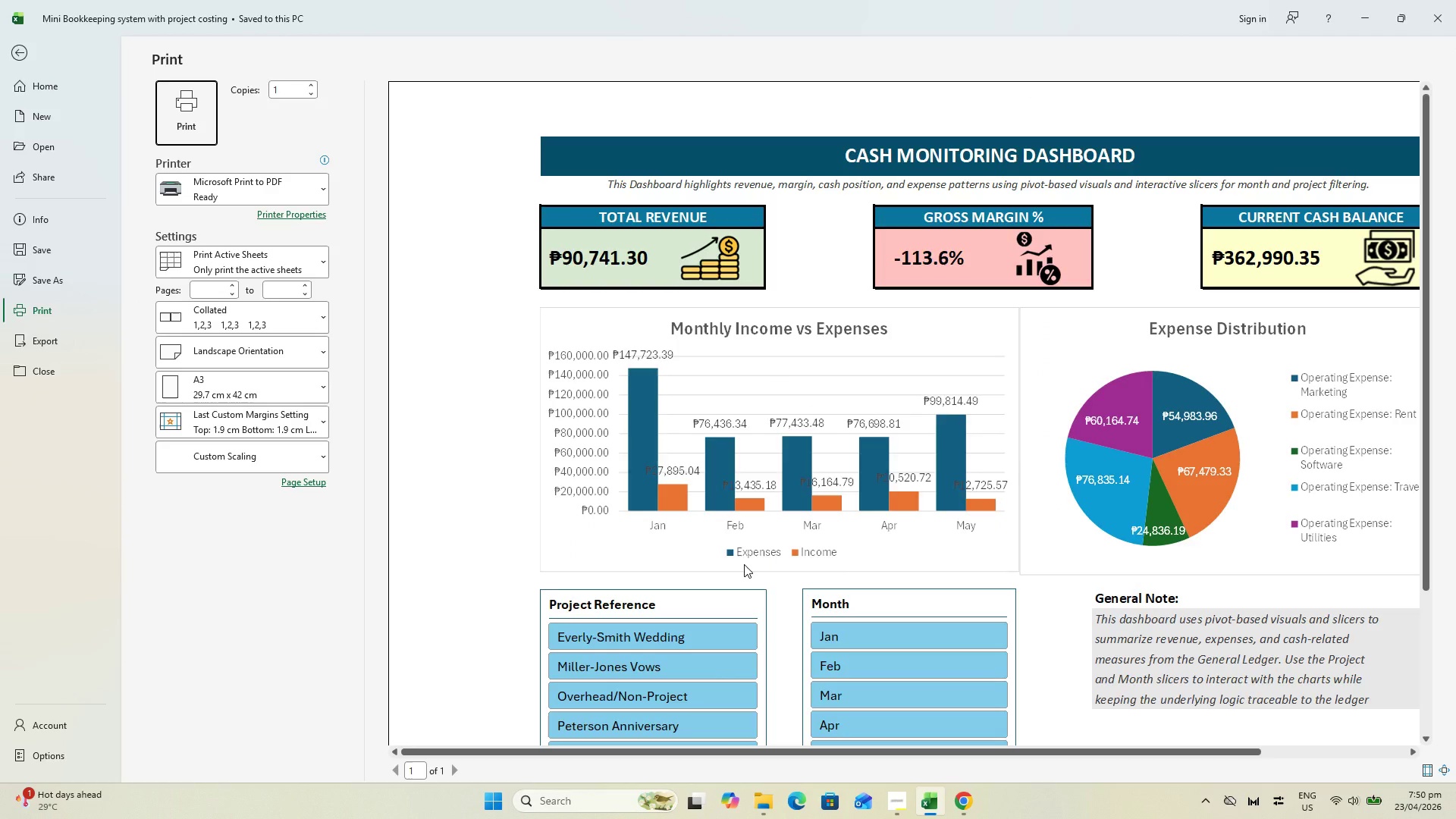 
key(Escape)
 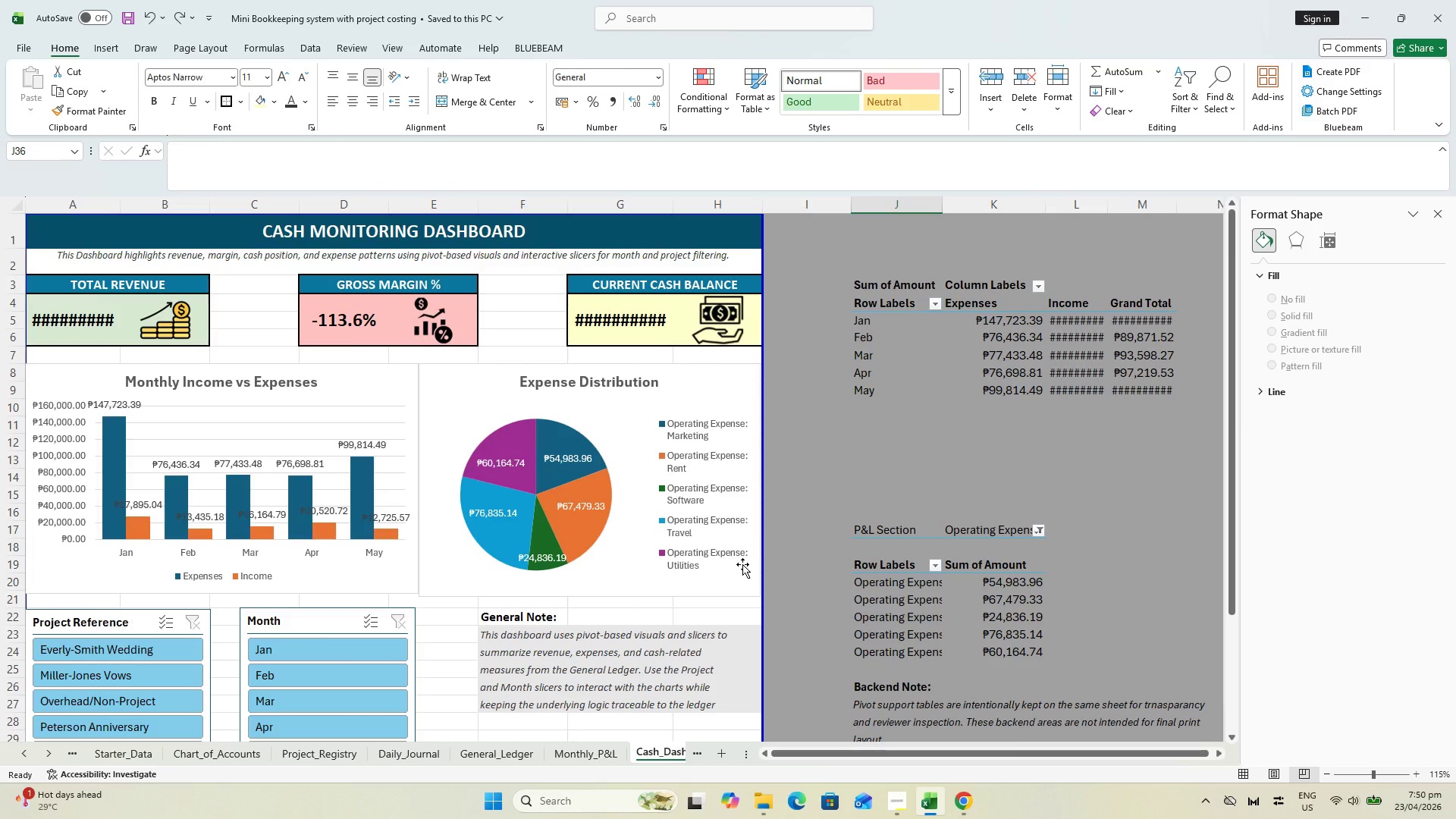 
hold_key(key=ControlLeft, duration=0.73)
 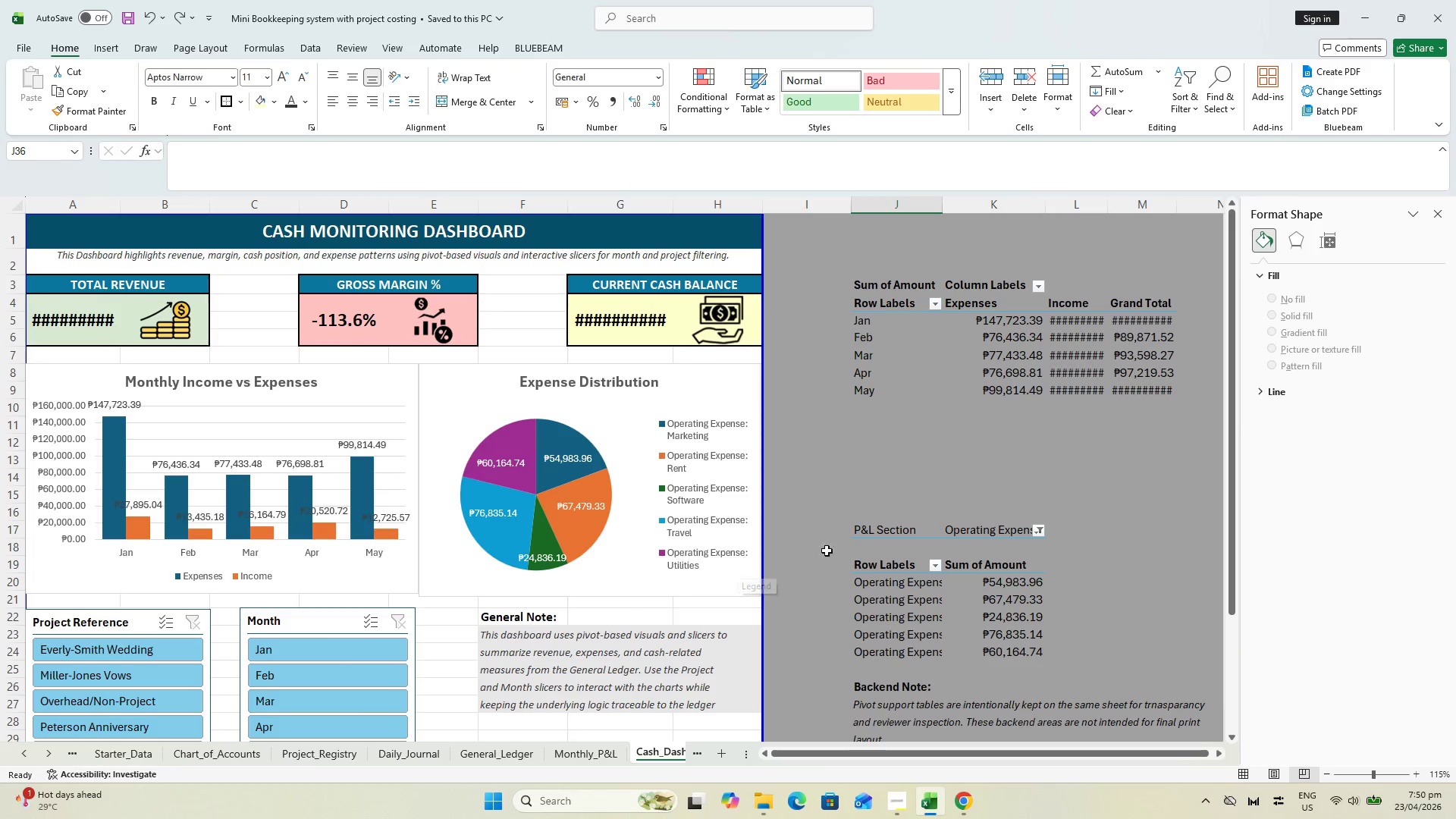 
key(Escape)
 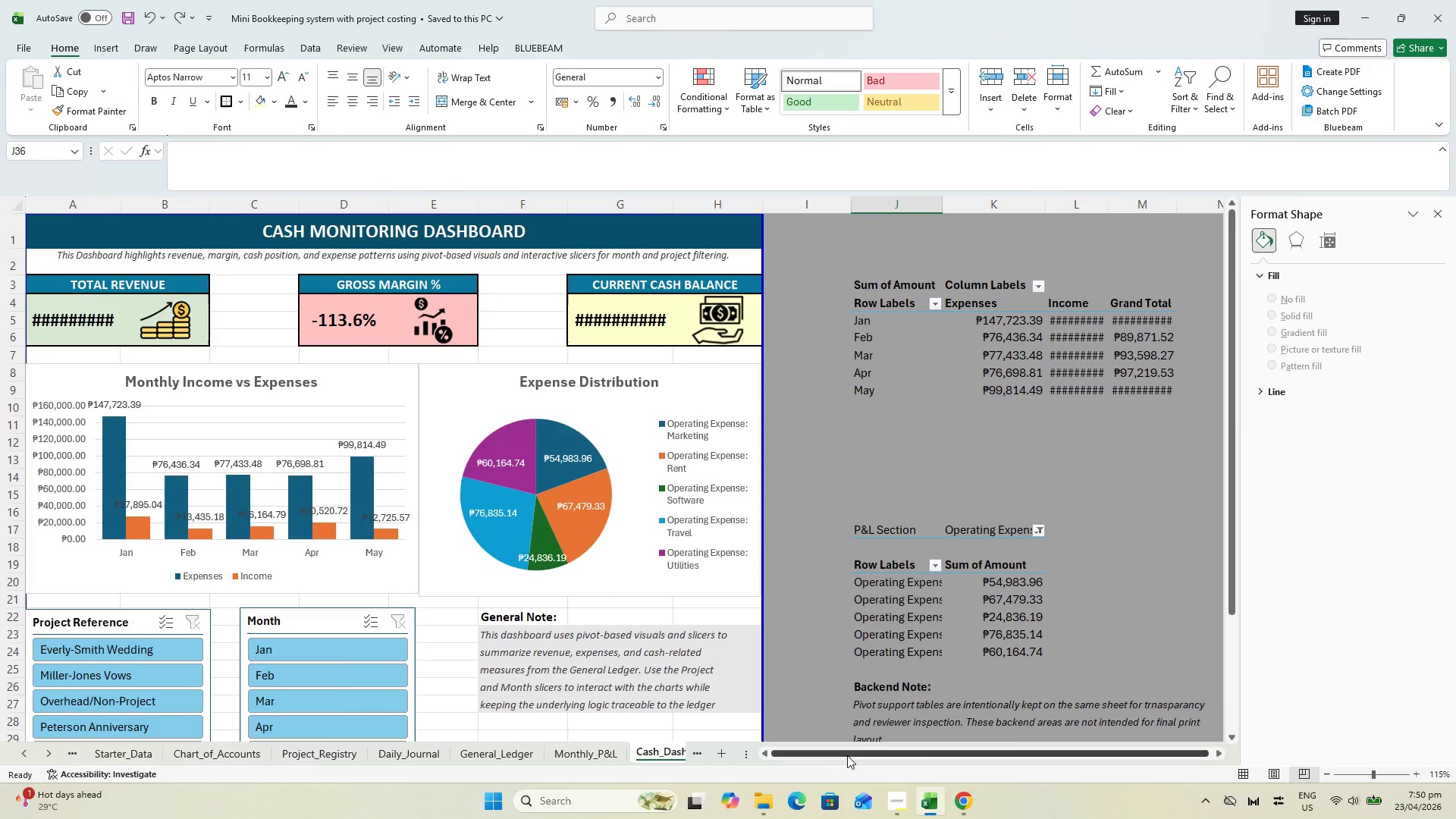 
left_click_drag(start_coordinate=[847, 754], to_coordinate=[792, 754])
 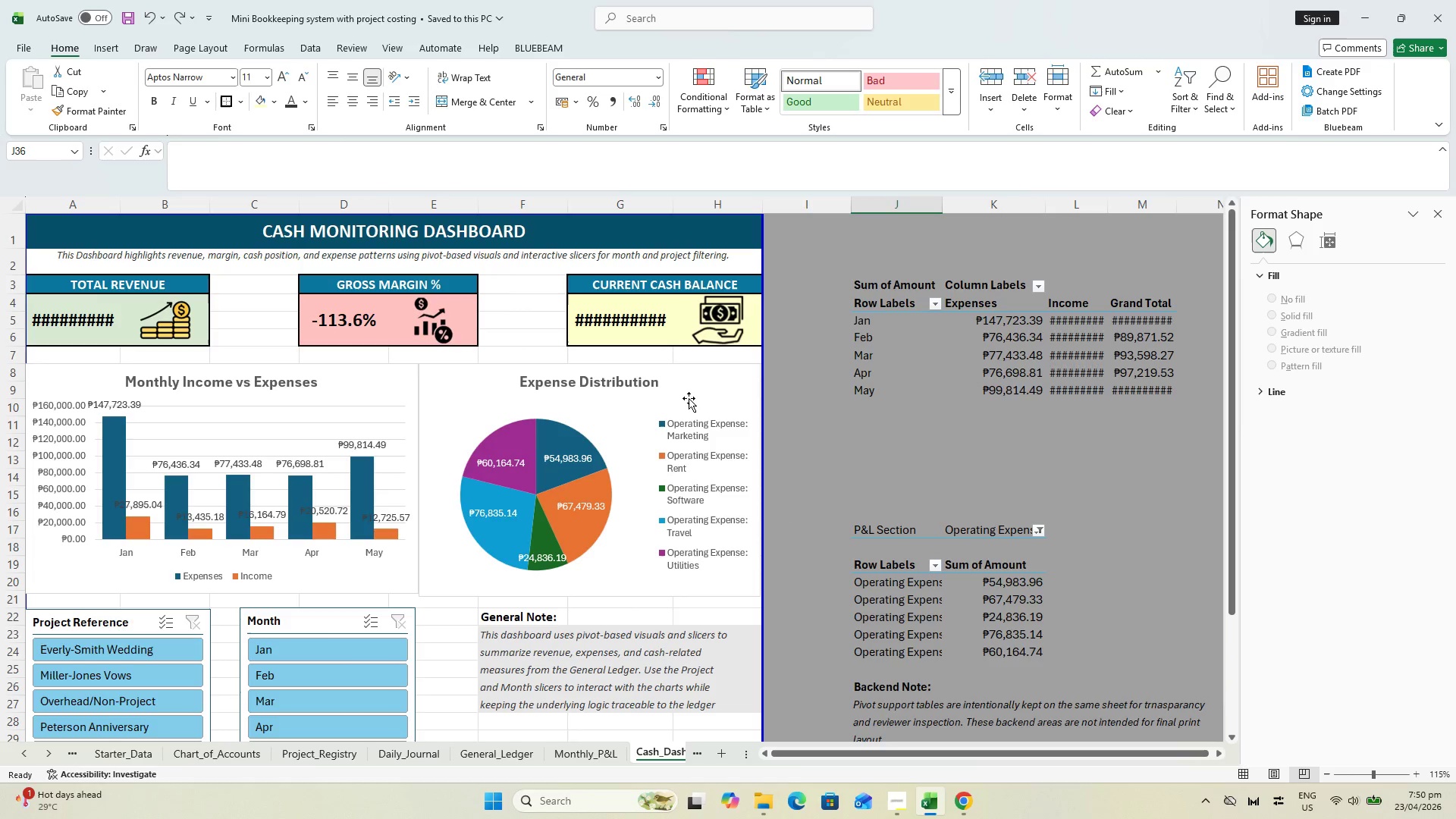 
key(Escape)
 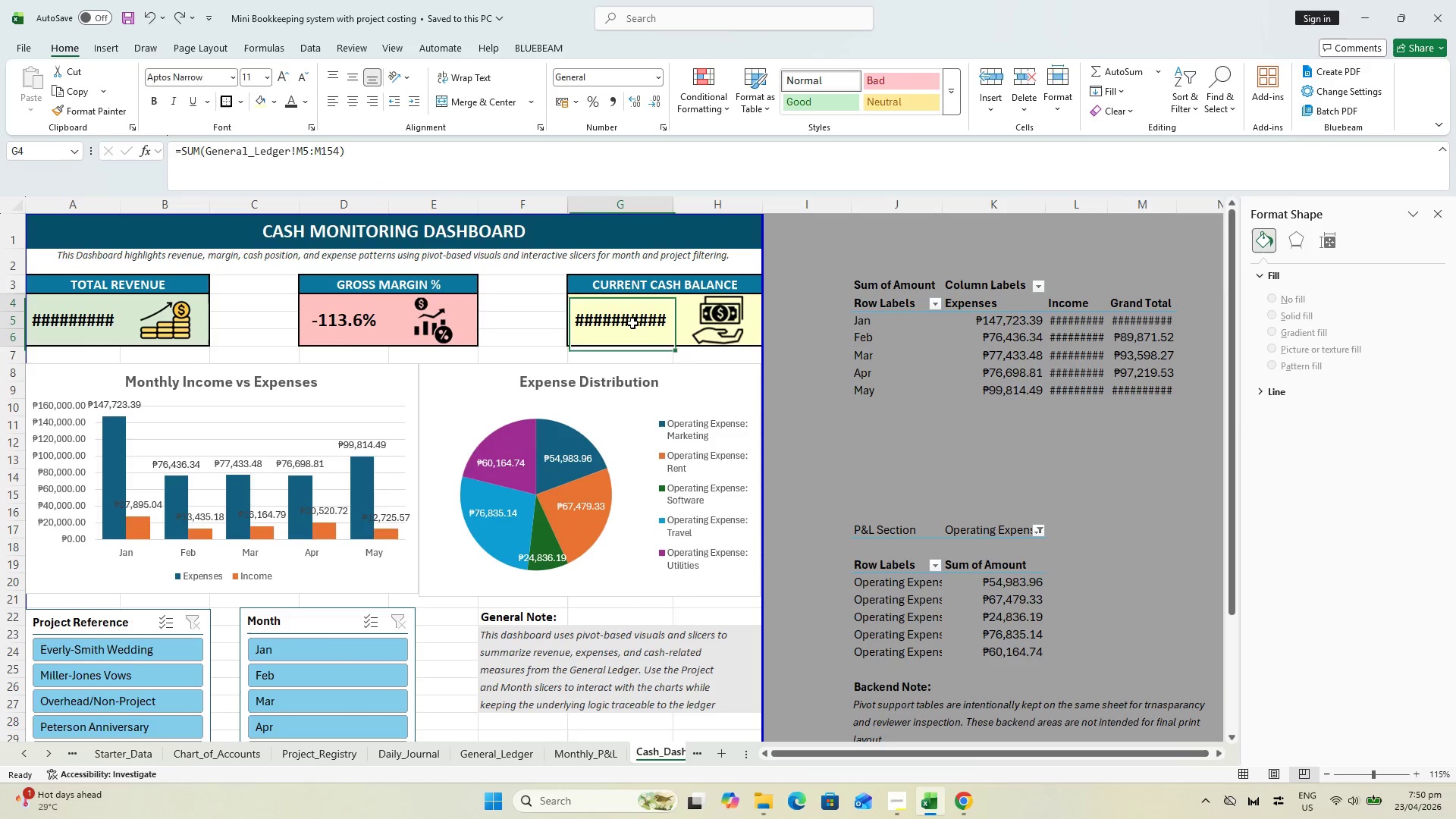 
hold_key(key=ControlLeft, duration=0.47)
scroll: coordinate [613, 323], scroll_direction: up, amount: 2.0
 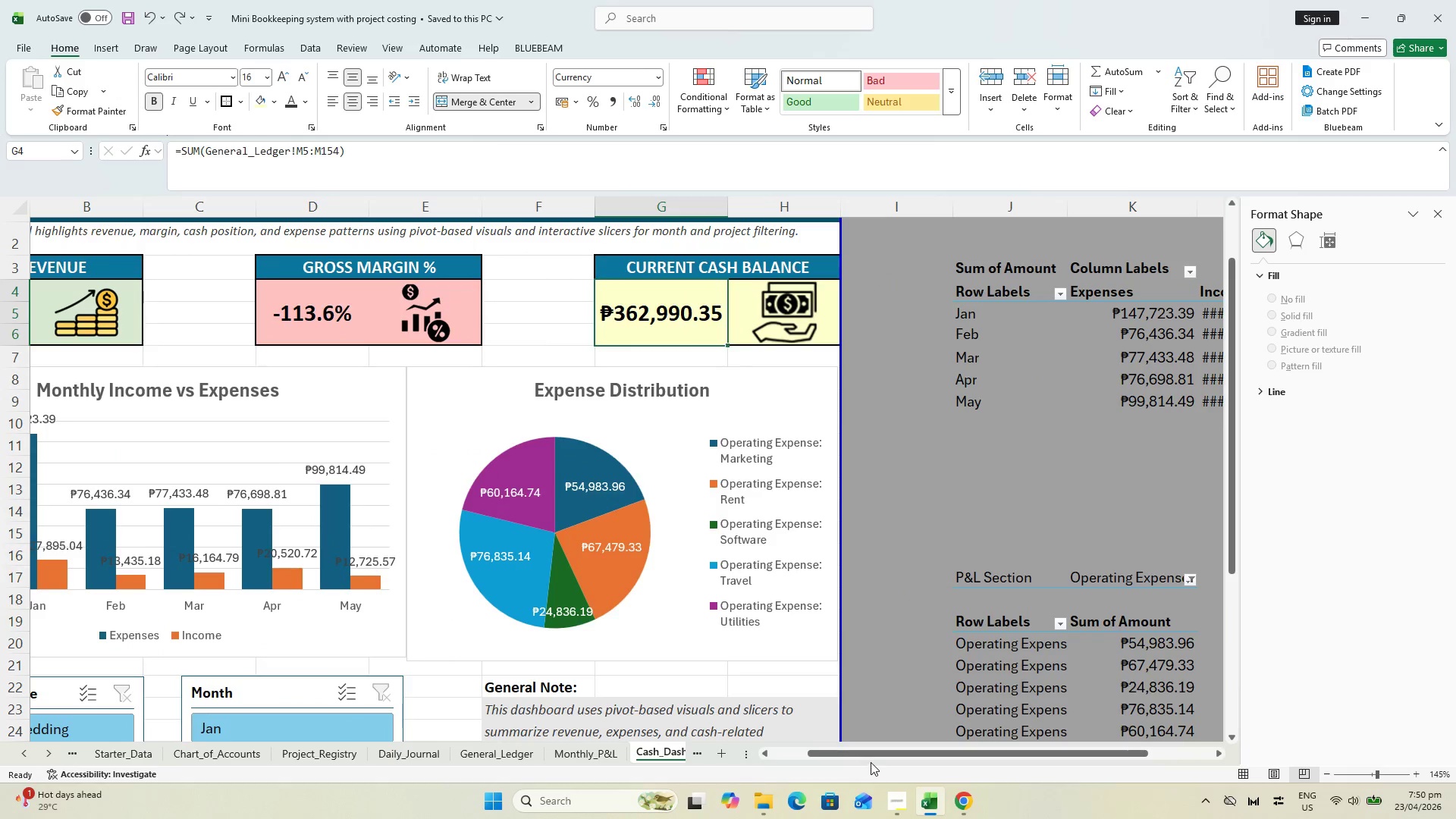 
left_click_drag(start_coordinate=[868, 756], to_coordinate=[807, 761])
 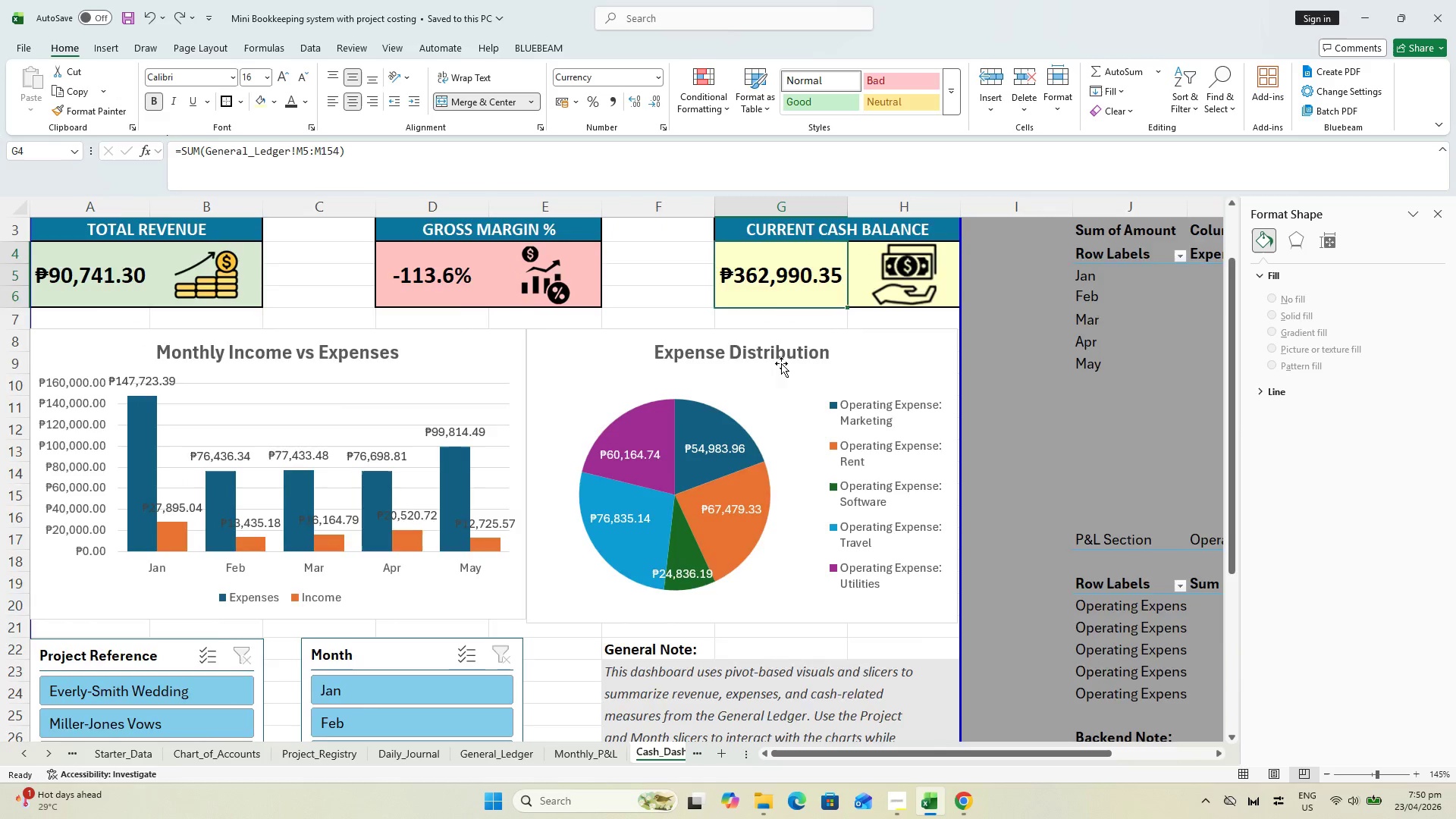 
scroll: coordinate [669, 328], scroll_direction: up, amount: 3.0
 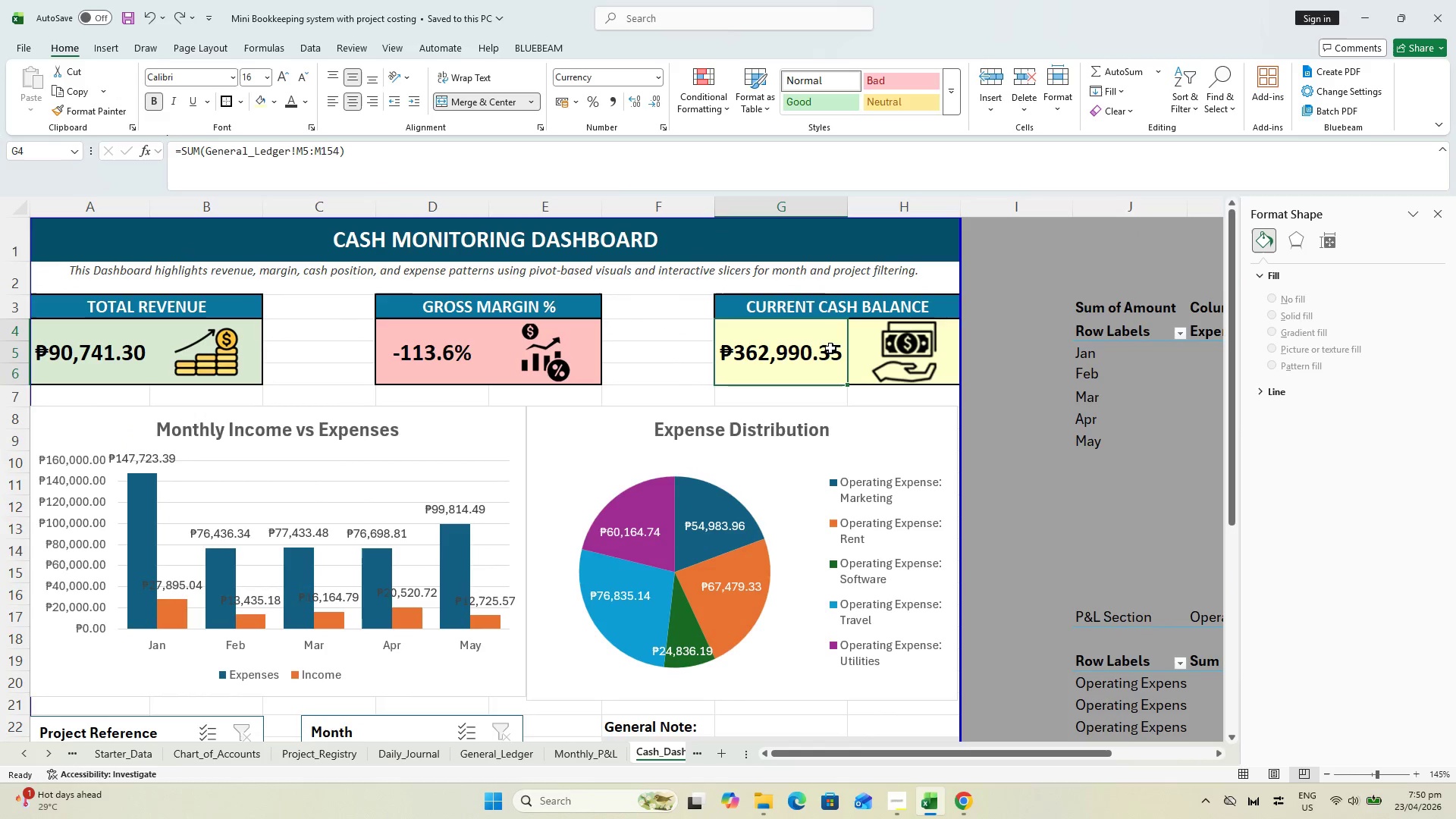 
left_click([830, 348])
 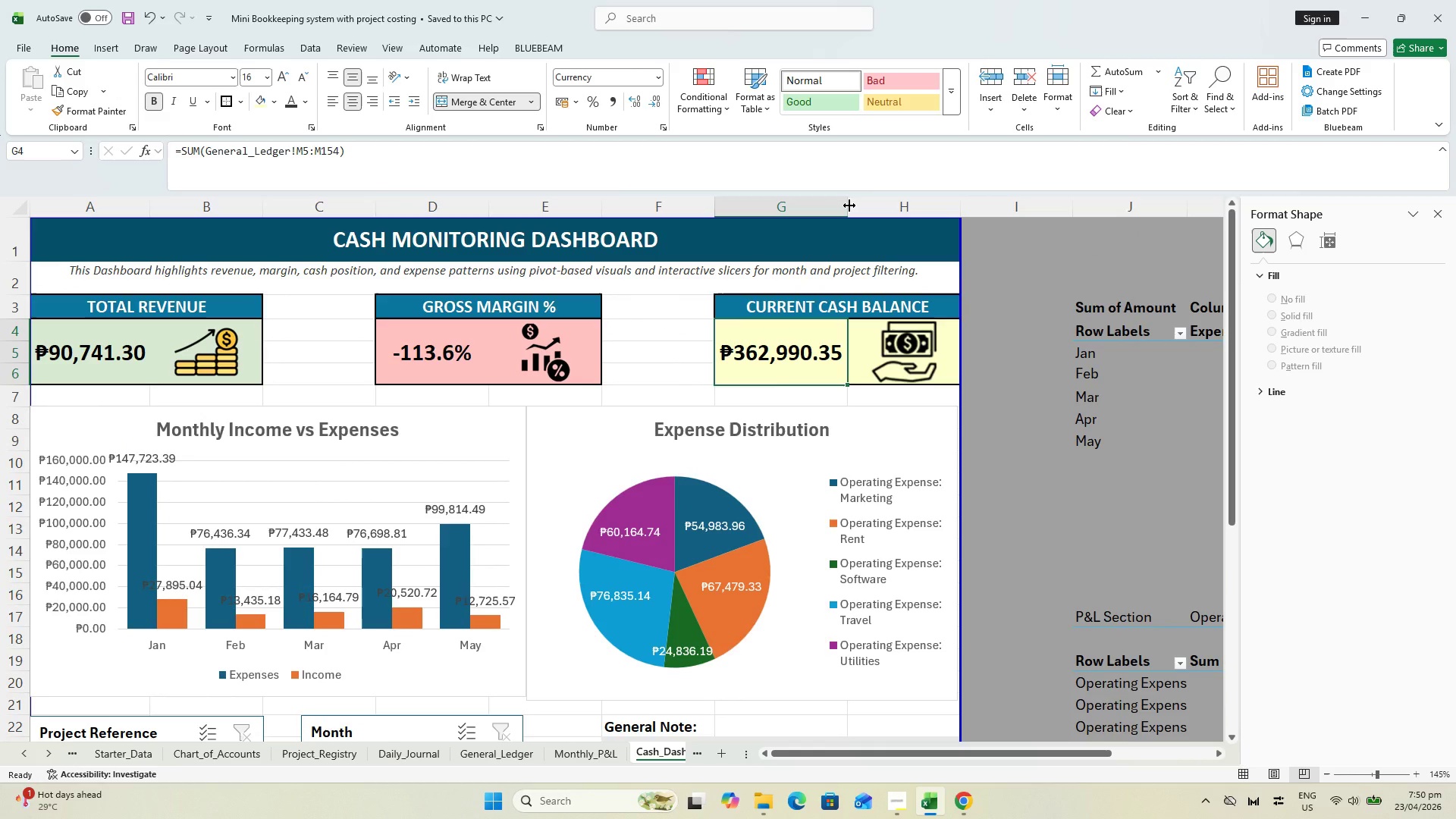 
left_click_drag(start_coordinate=[849, 206], to_coordinate=[864, 204])
 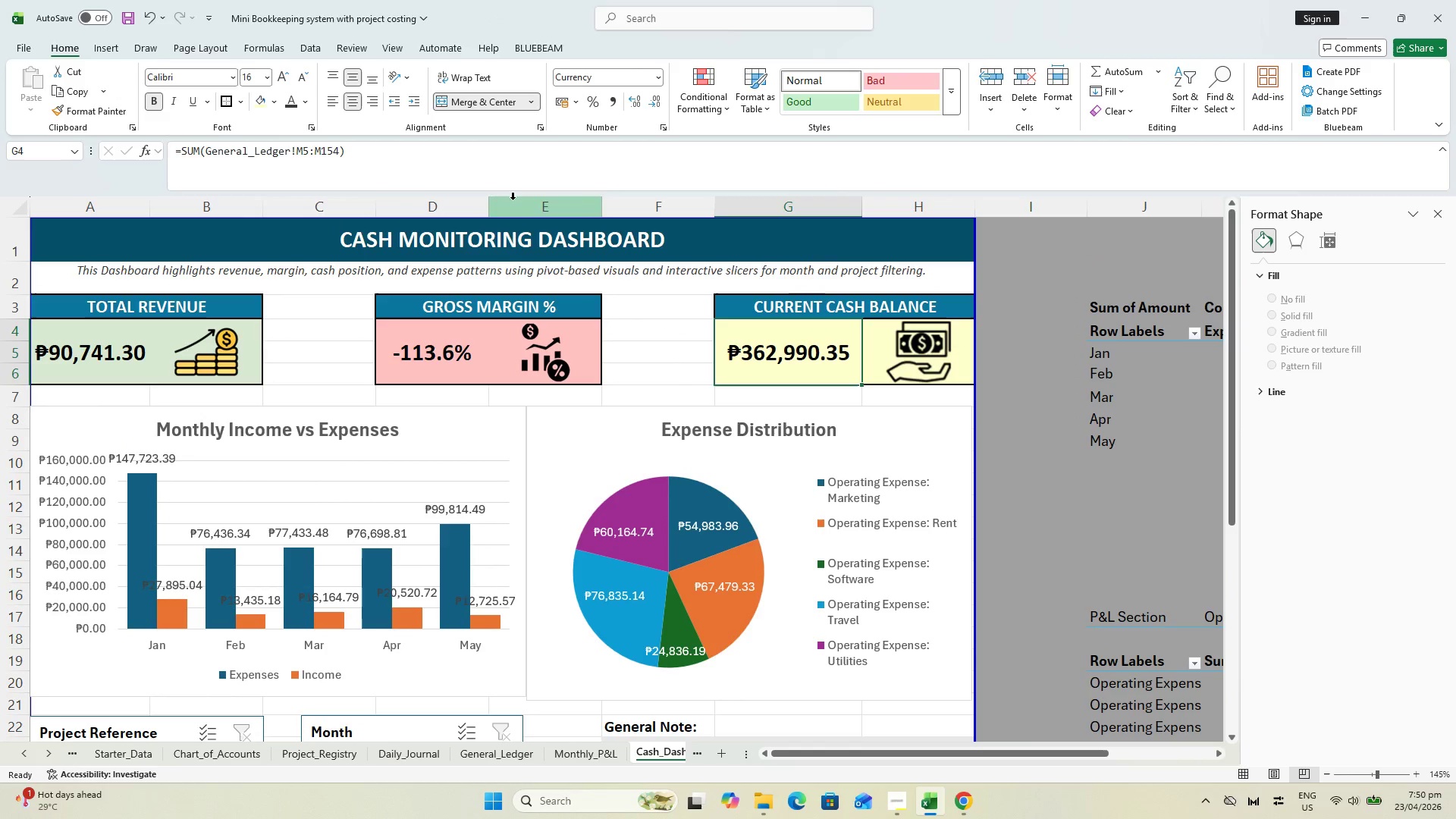 
left_click([441, 348])
 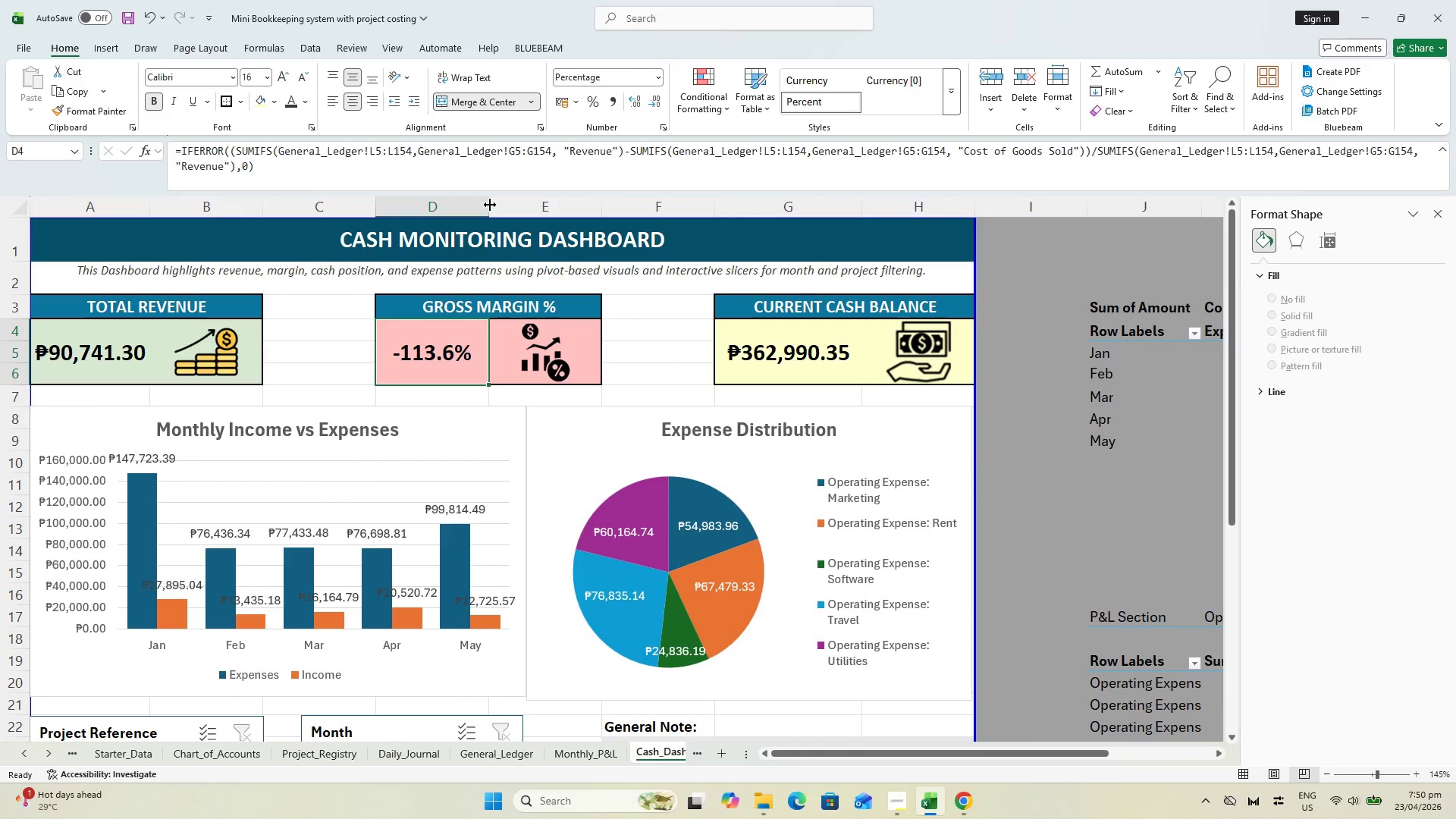 
left_click_drag(start_coordinate=[490, 205], to_coordinate=[503, 201])
 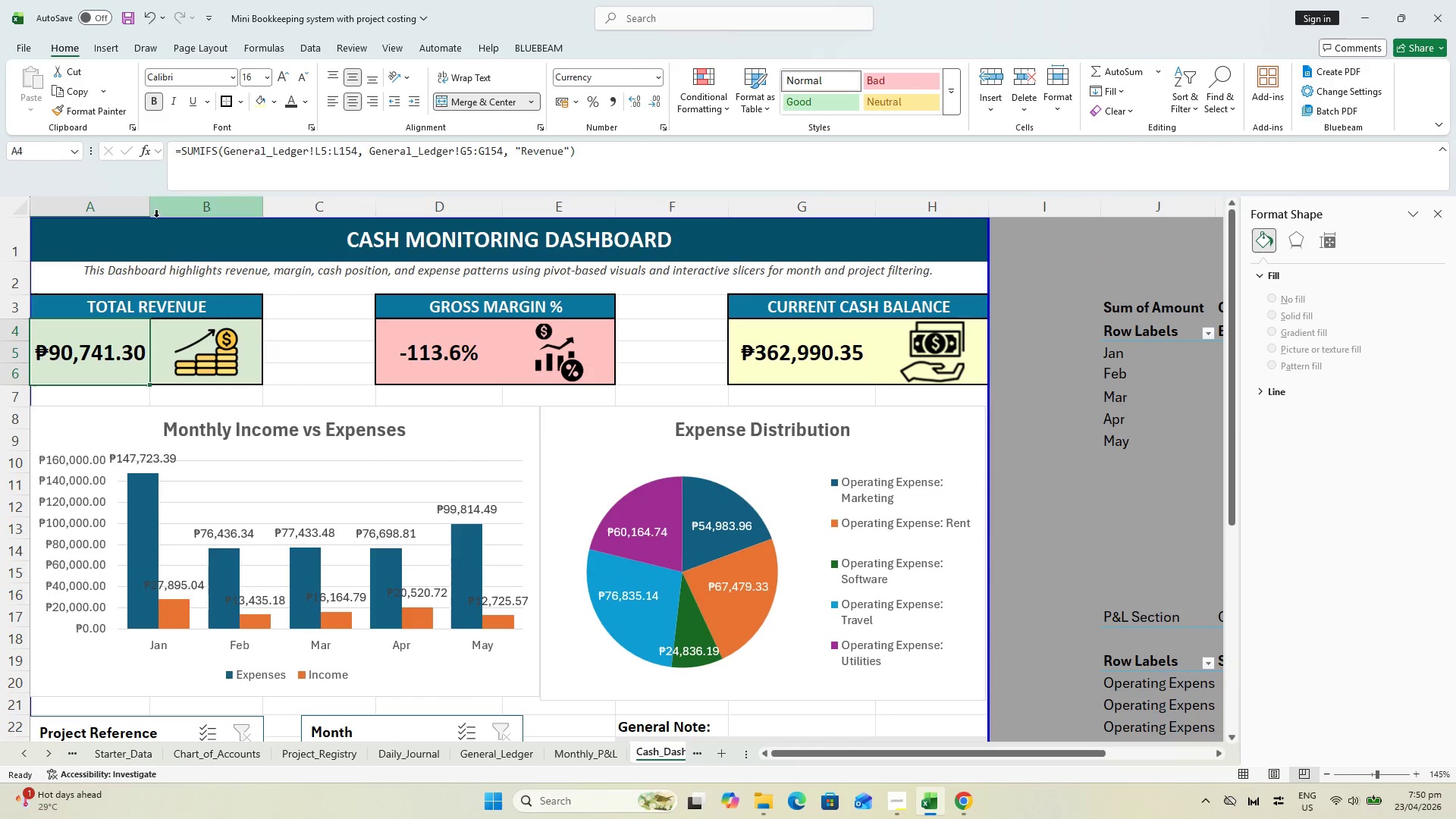 
left_click_drag(start_coordinate=[154, 212], to_coordinate=[168, 208])
 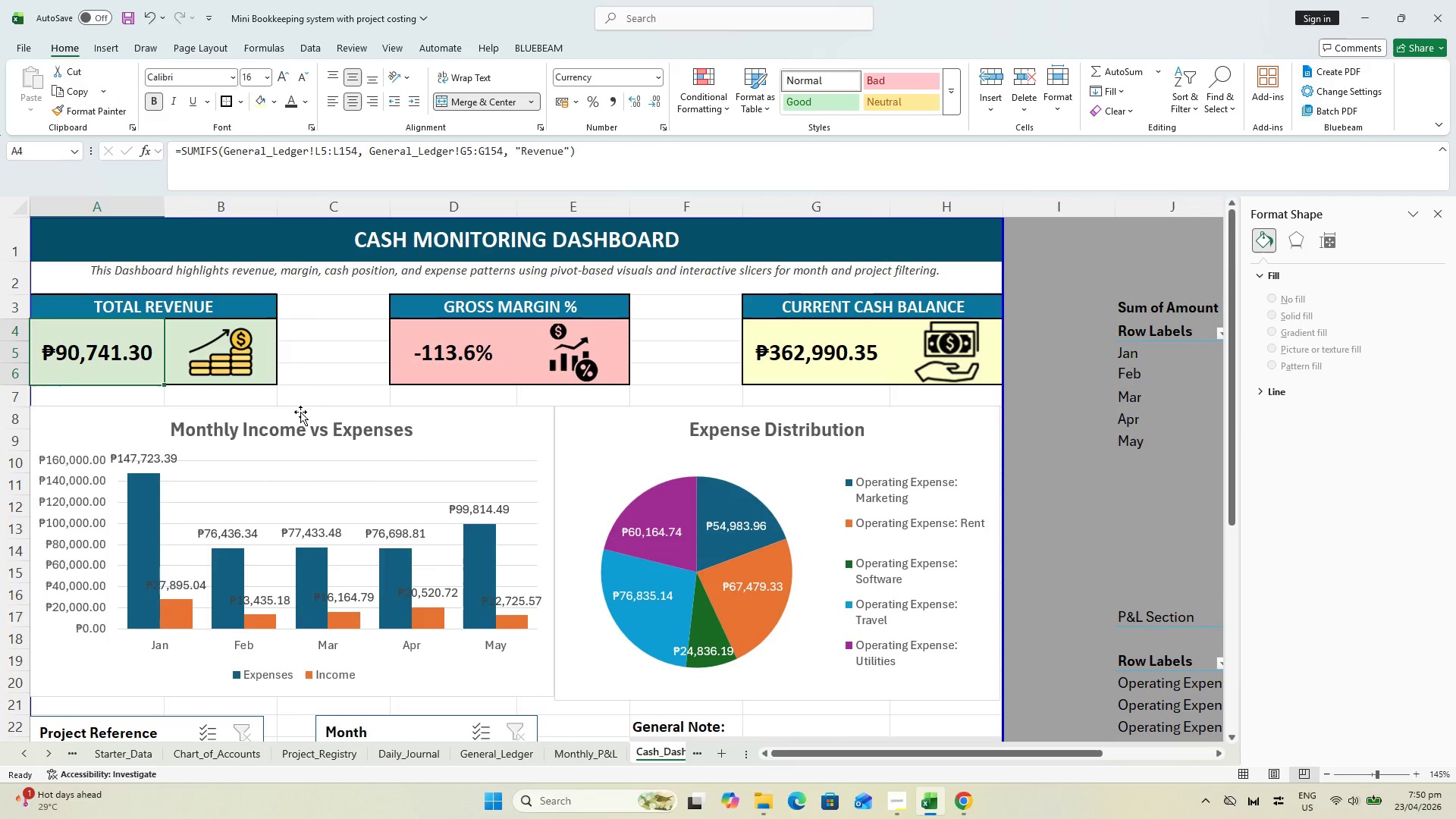 
scroll: coordinate [306, 472], scroll_direction: down, amount: 4.0
 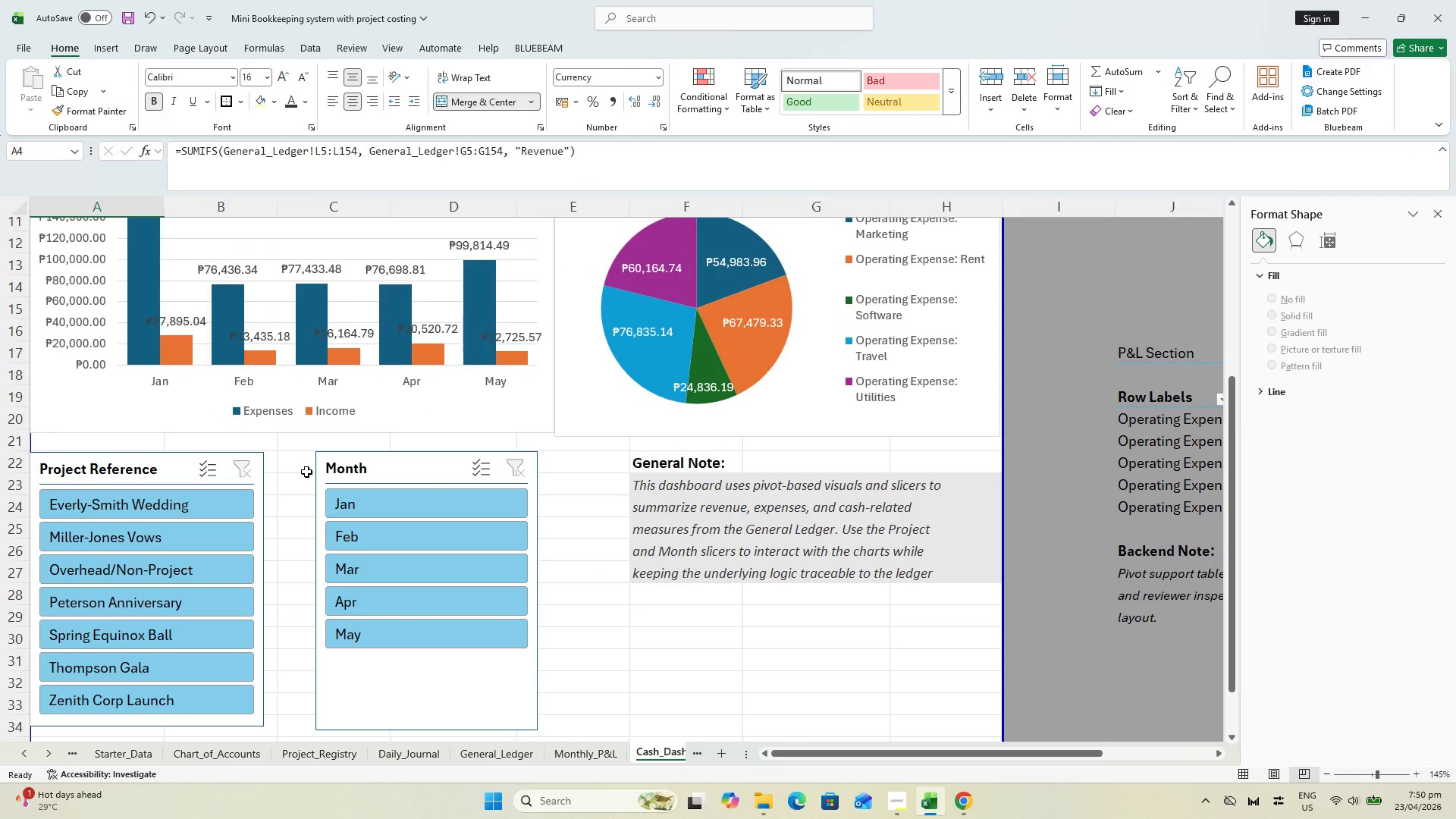 
scroll: coordinate [339, 457], scroll_direction: up, amount: 5.0
 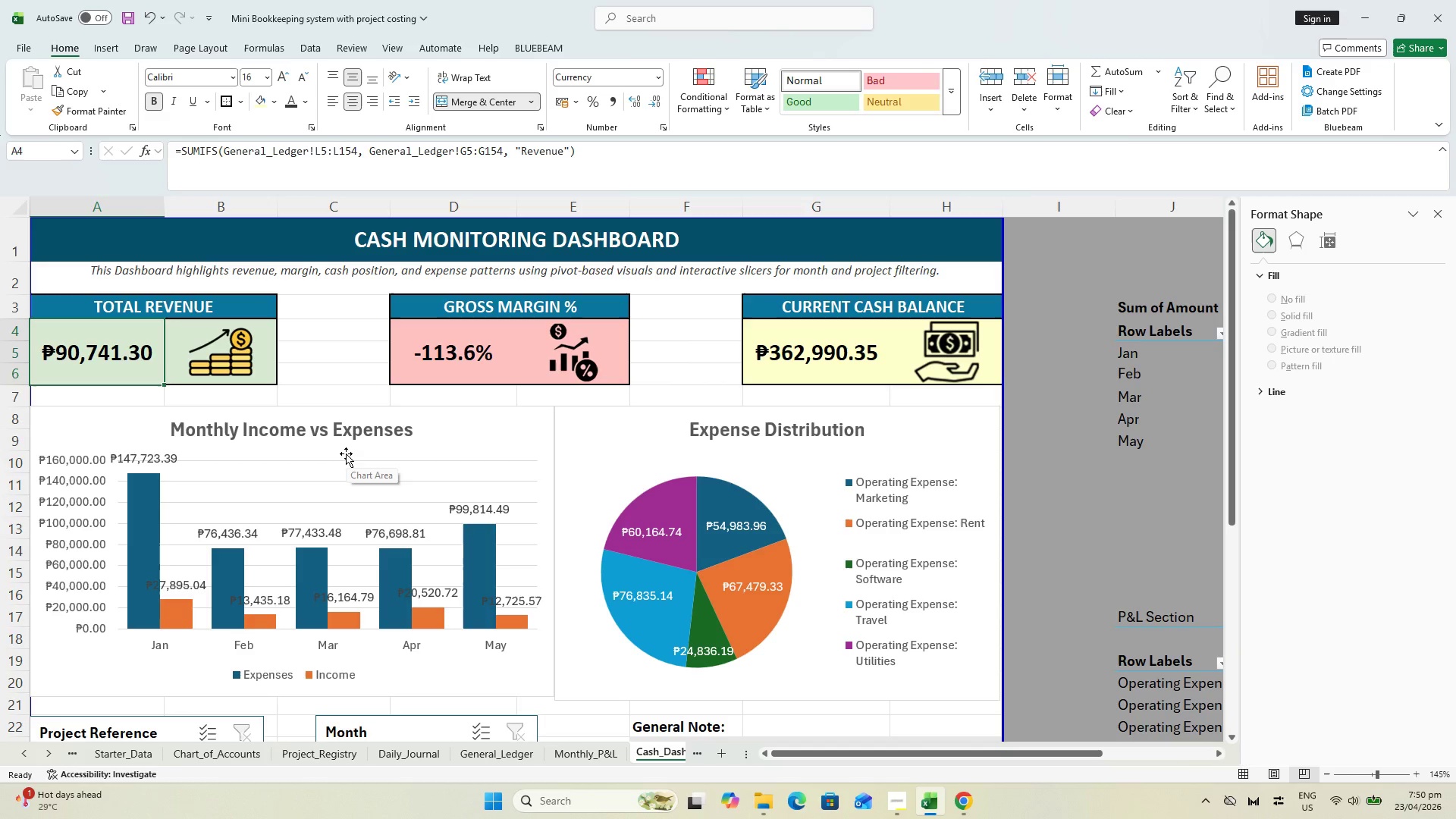 
scroll: coordinate [346, 453], scroll_direction: down, amount: 1.0
 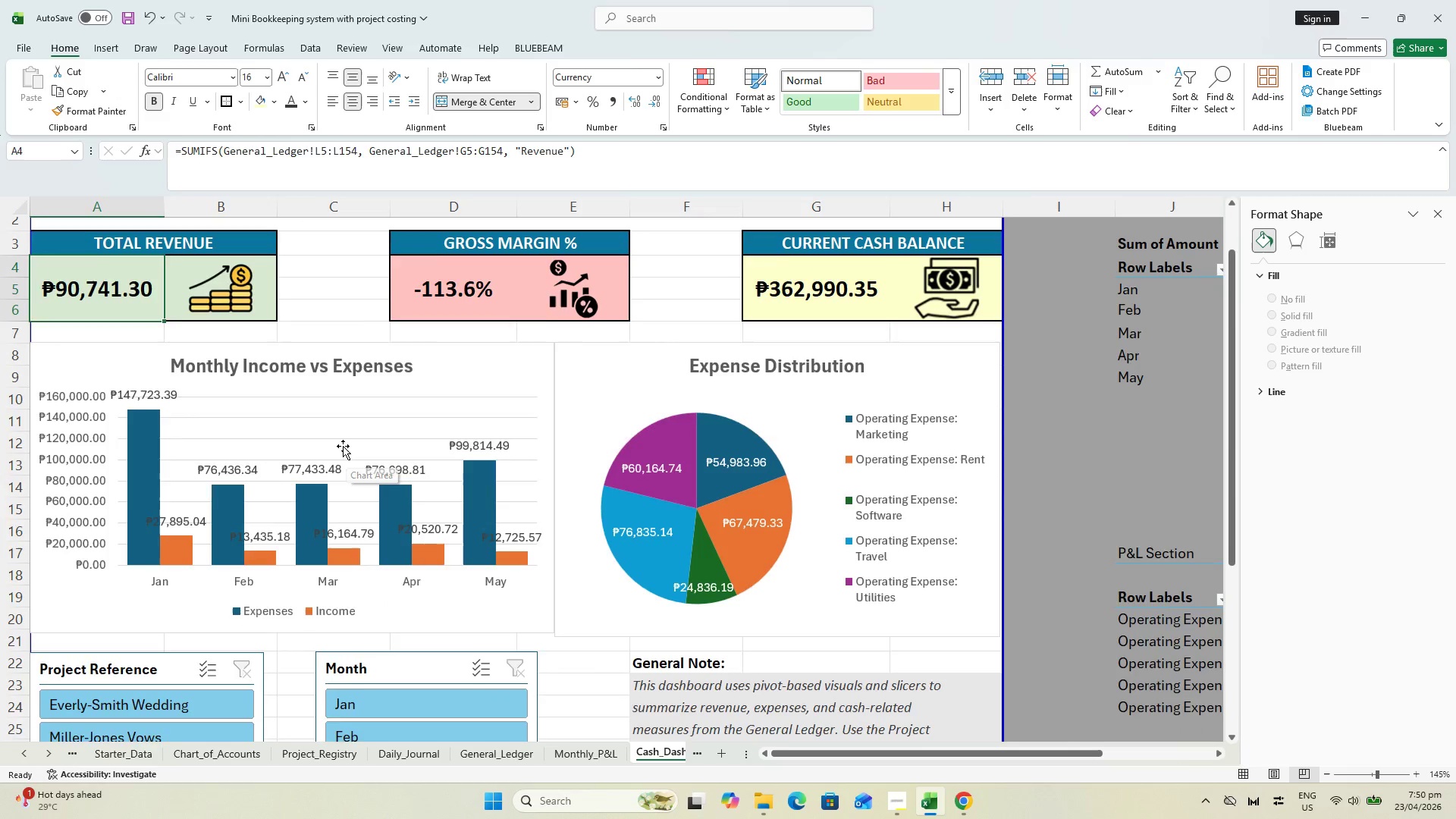 
key(Control+P)
 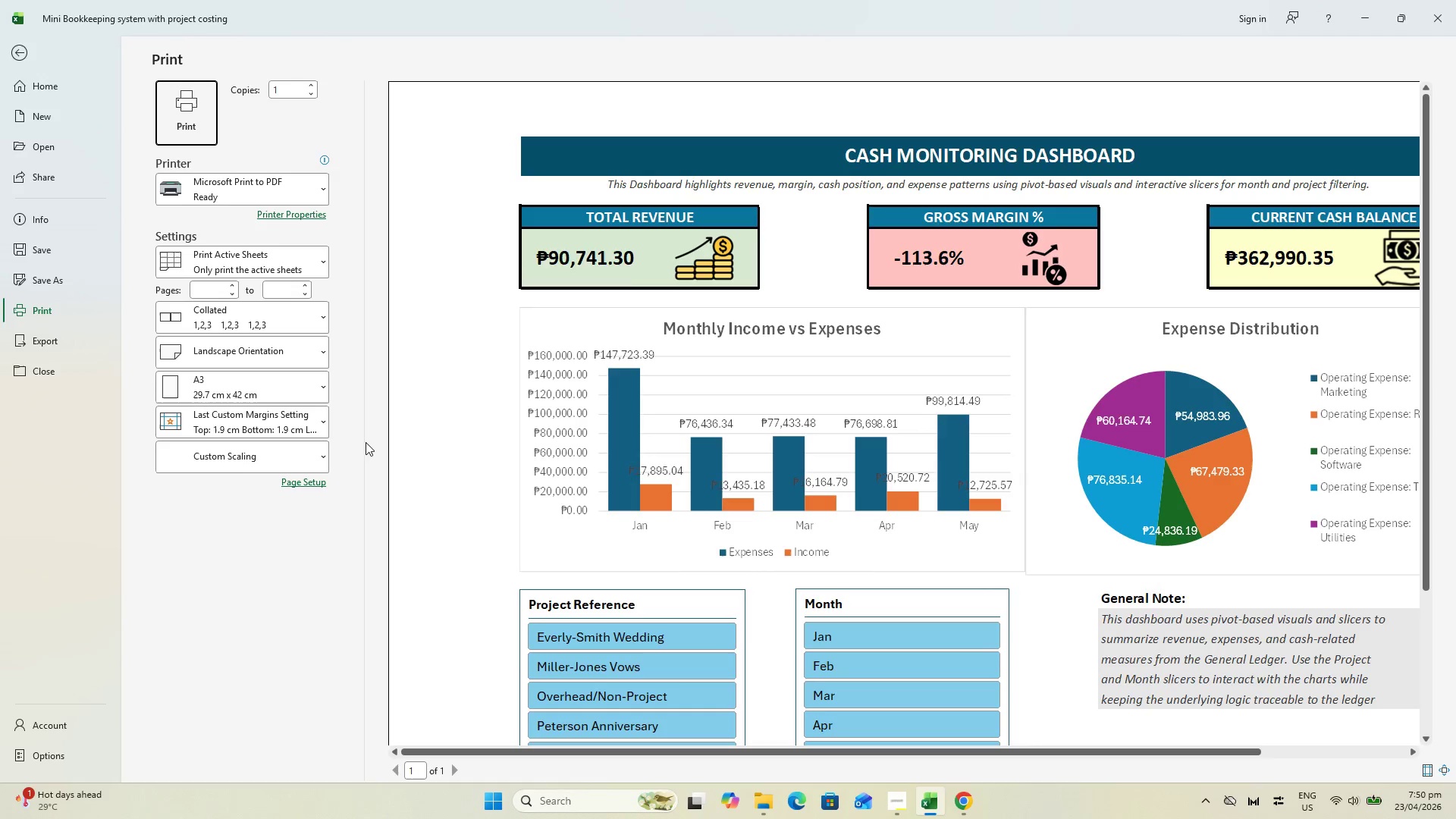 
hold_key(key=ControlLeft, duration=1.61)
scroll: coordinate [503, 431], scroll_direction: down, amount: 2.0
 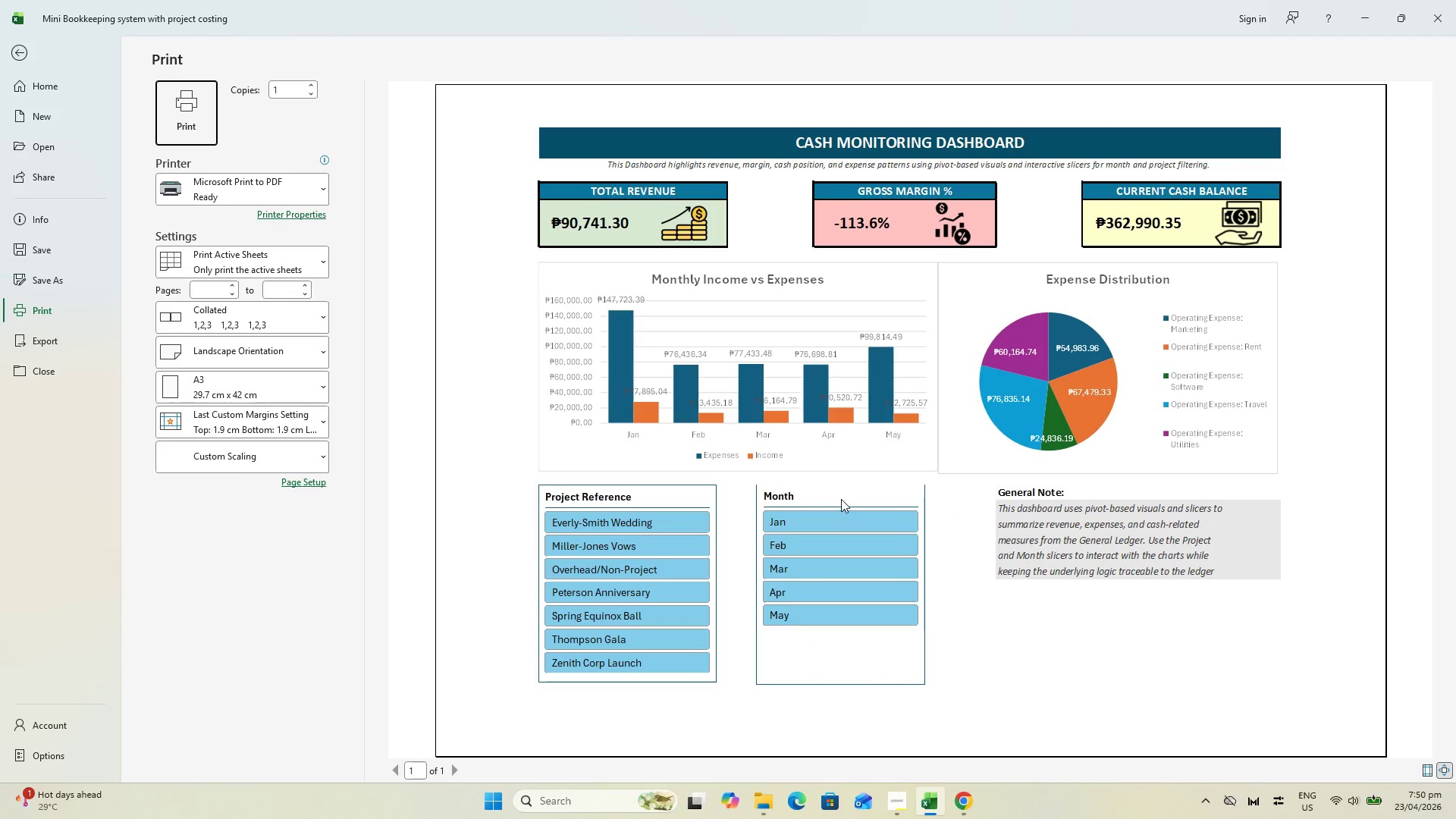 
key(Escape)
 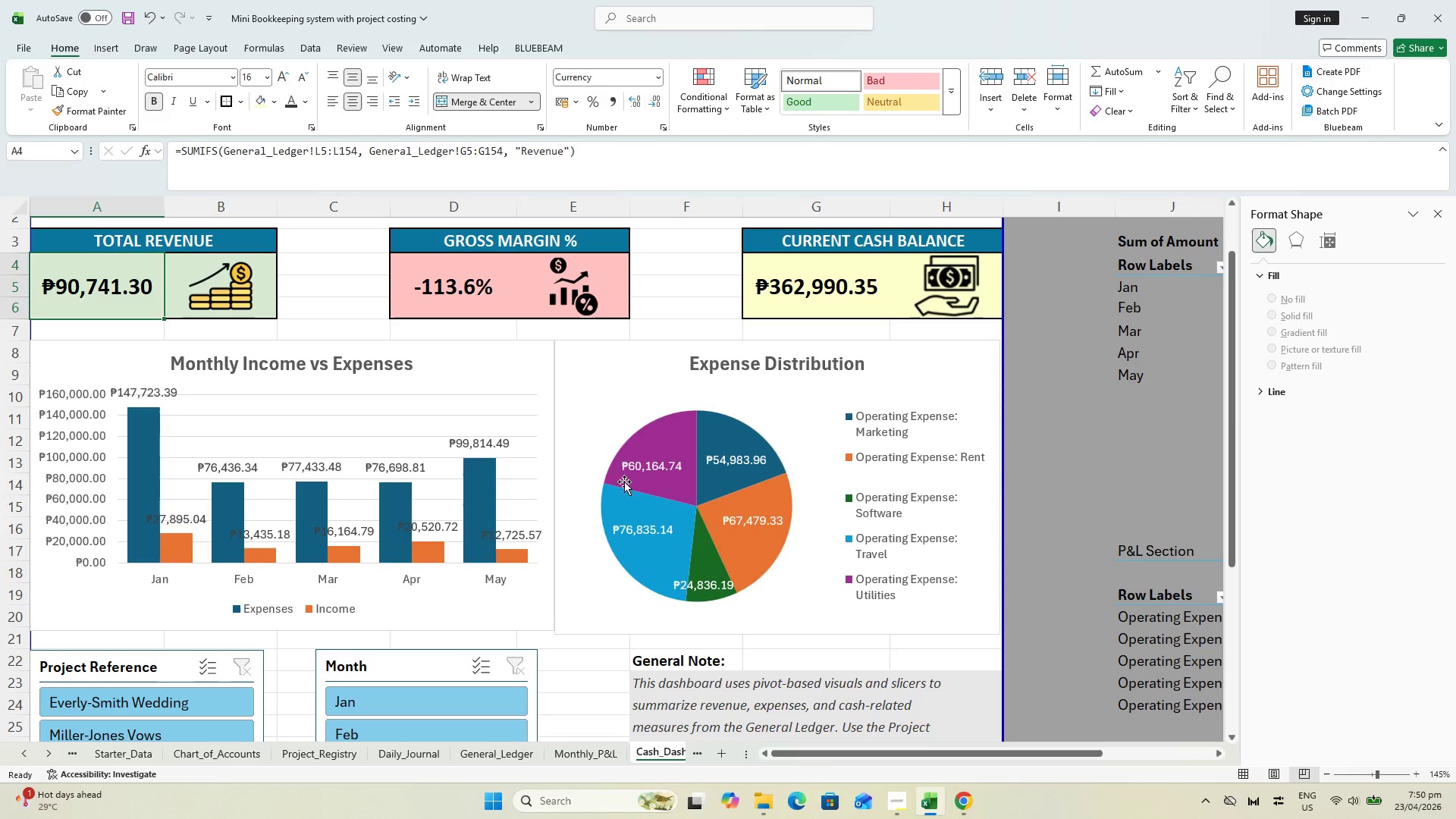 
key(Escape)
 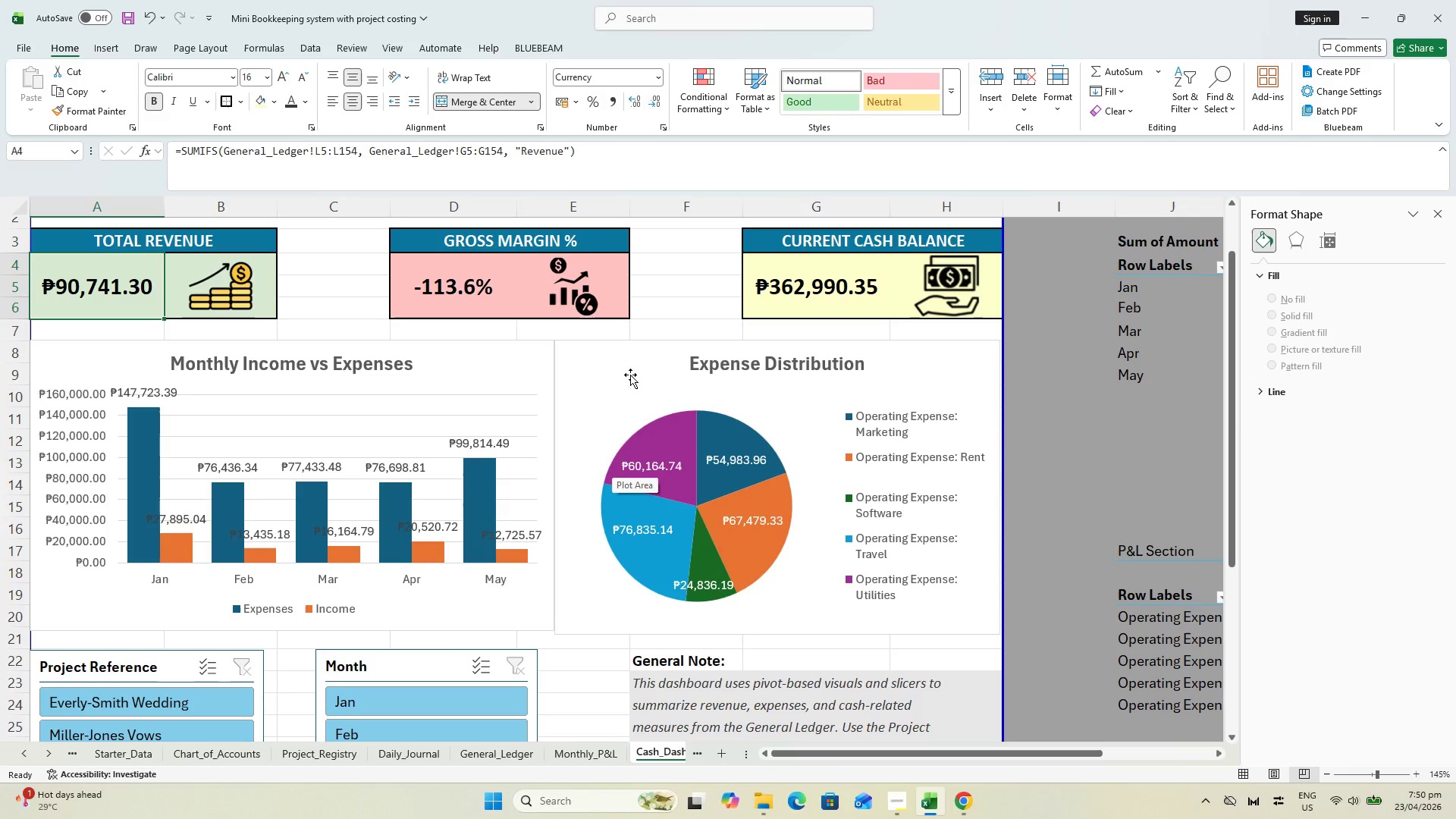 
hold_key(key=ControlLeft, duration=0.86)
 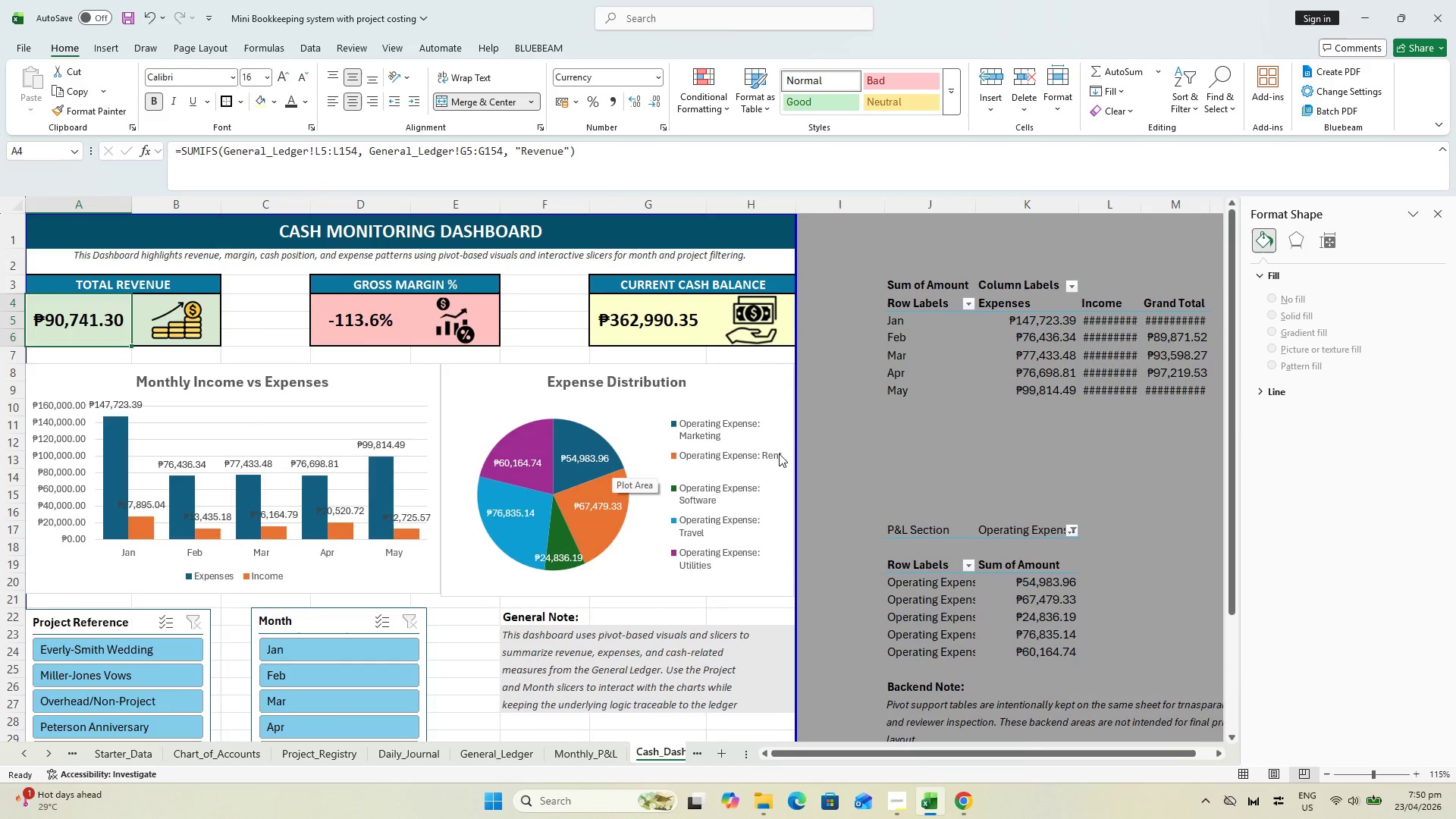 
scroll: coordinate [984, 431], scroll_direction: up, amount: 2.0
 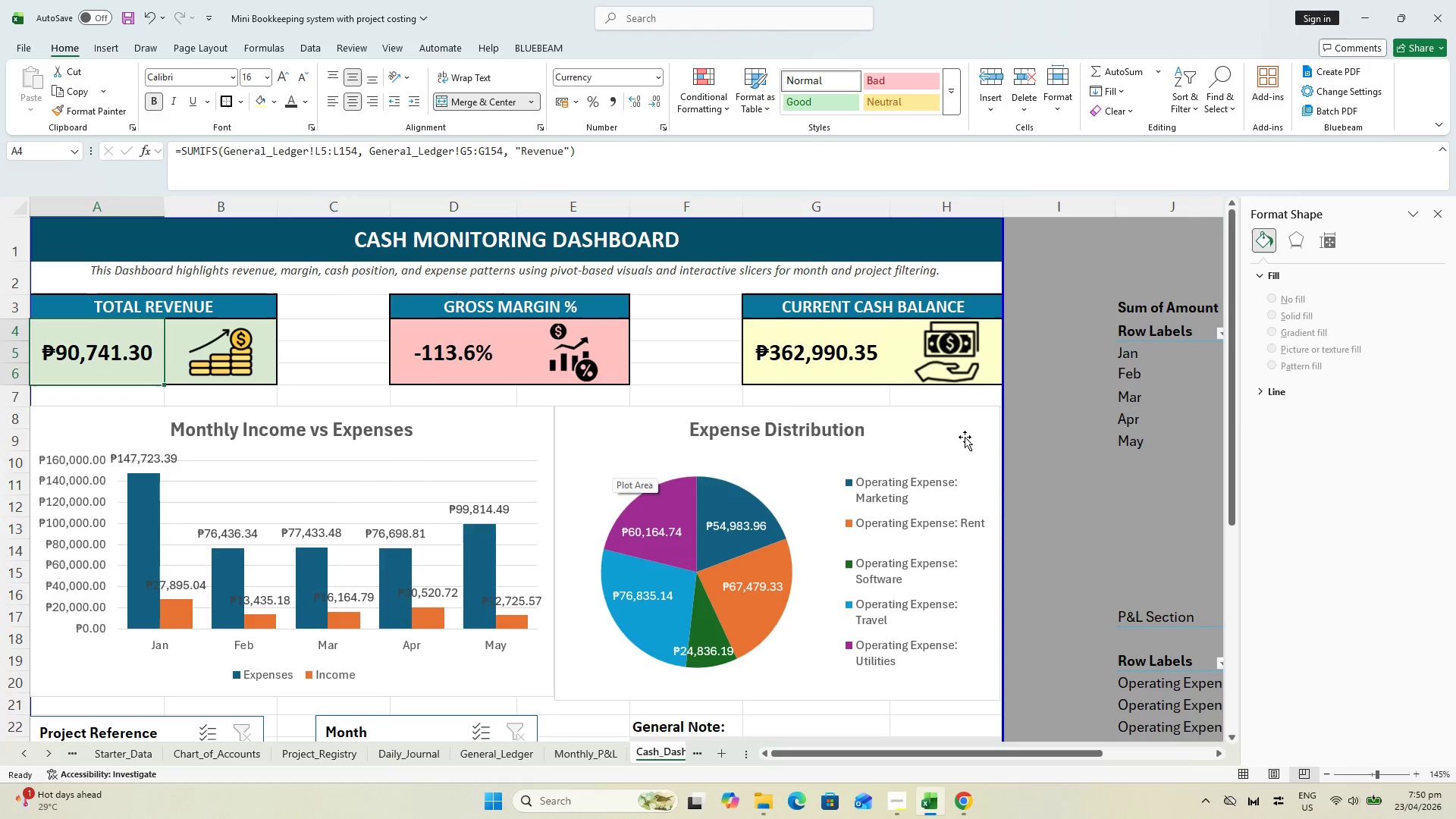 
scroll: coordinate [737, 494], scroll_direction: down, amount: 2.0
 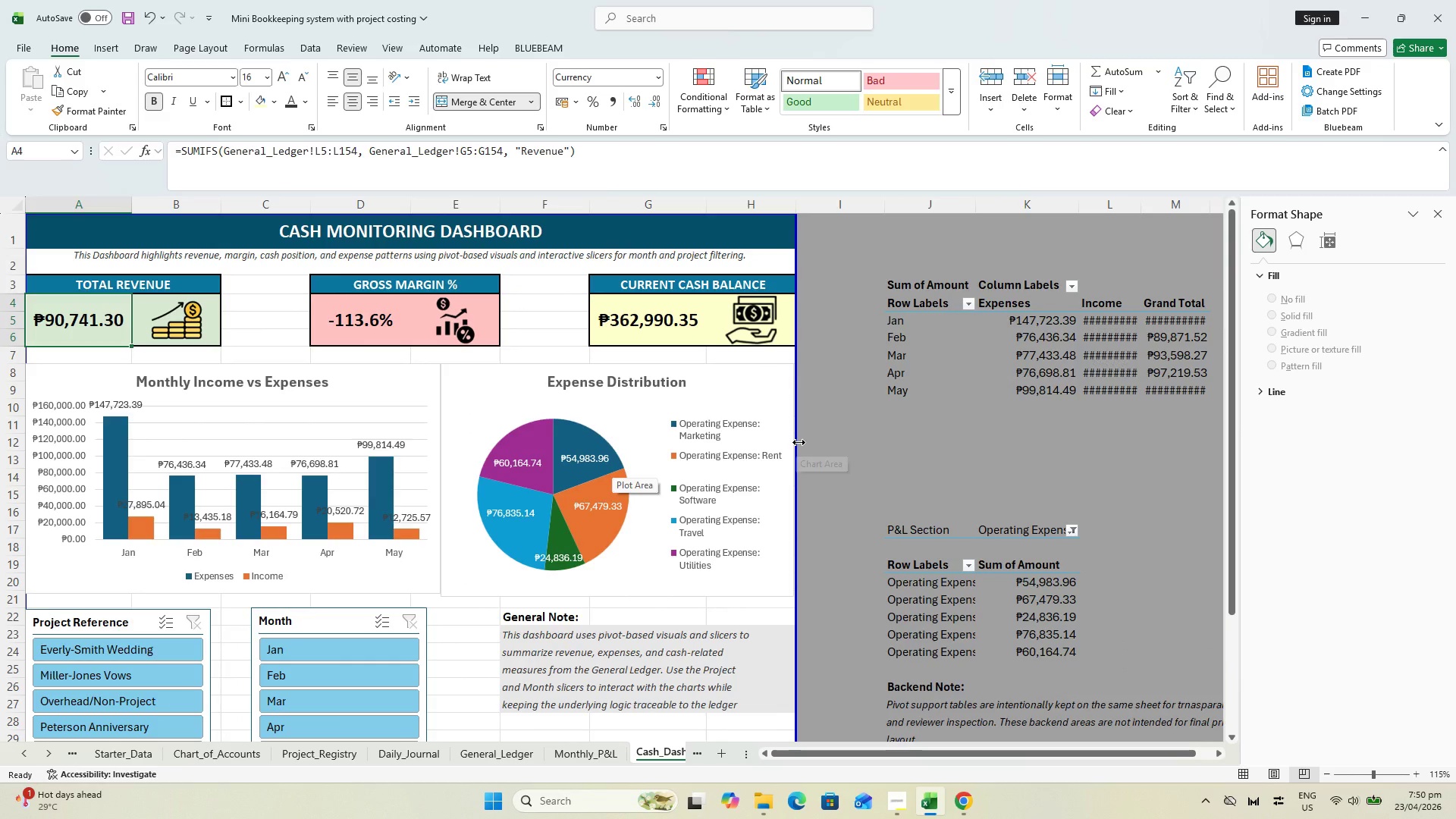 
left_click_drag(start_coordinate=[799, 442], to_coordinate=[821, 434])
 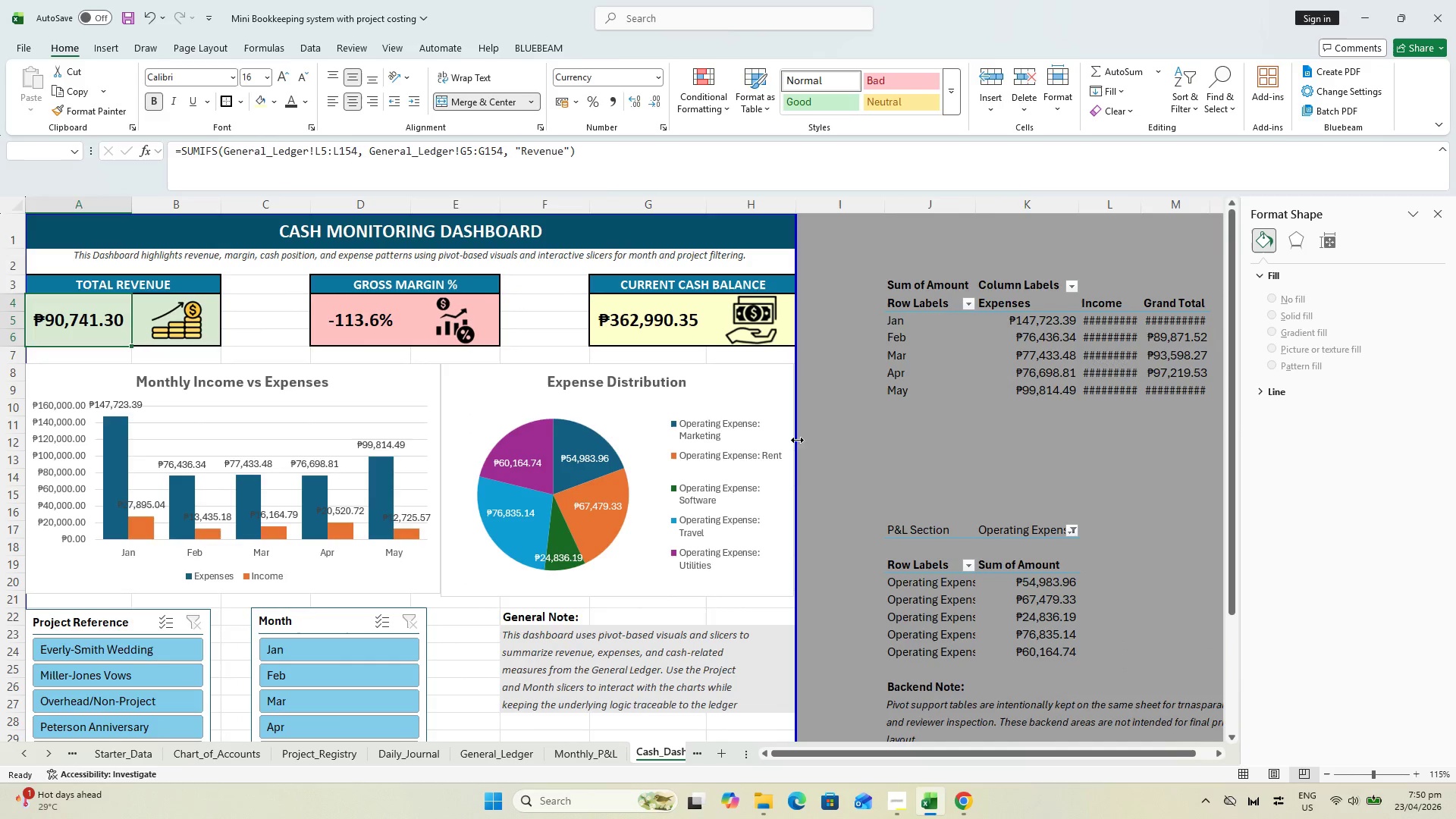 
left_click_drag(start_coordinate=[796, 440], to_coordinate=[856, 438])
 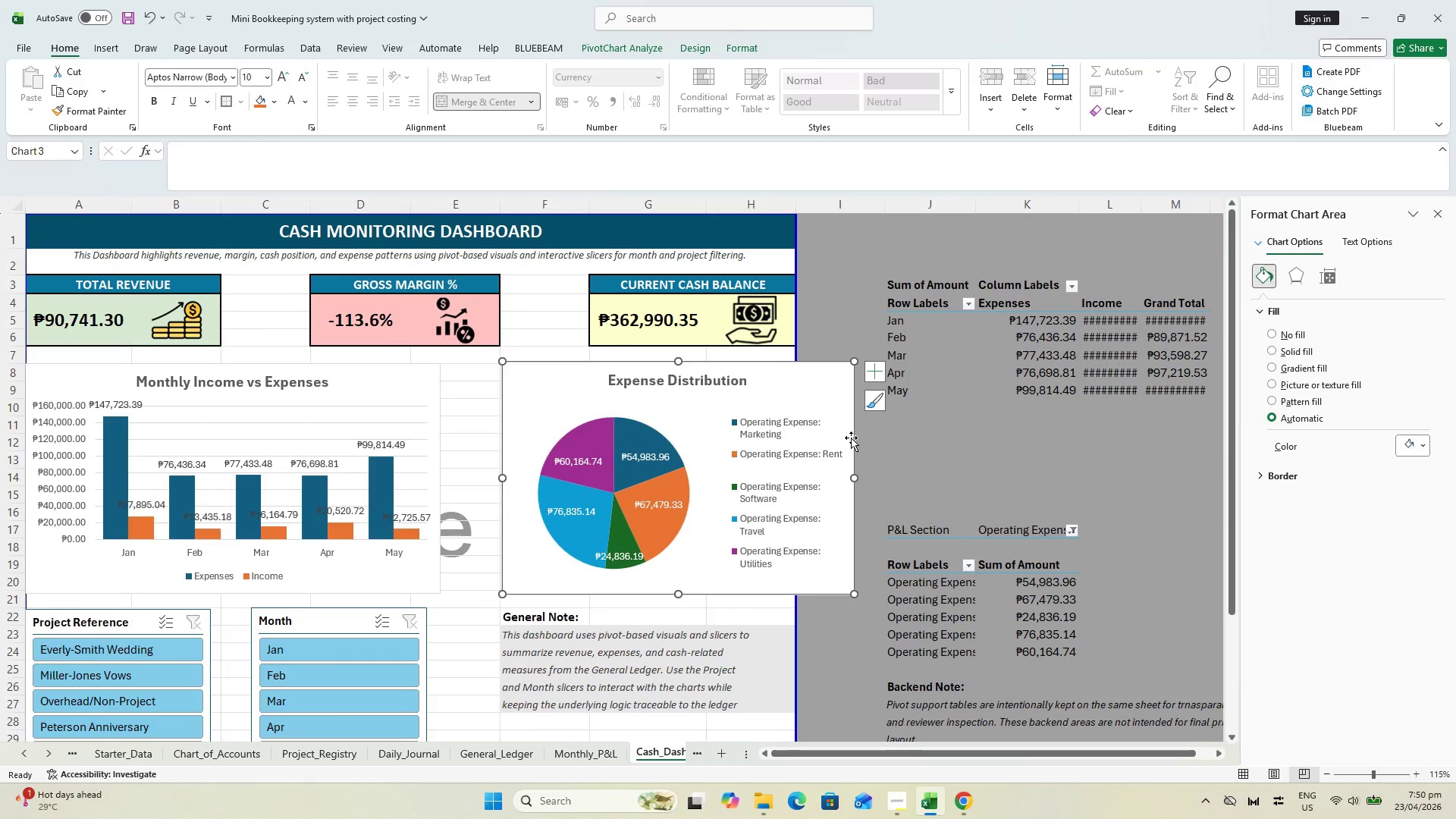 
key(Control+Z)
 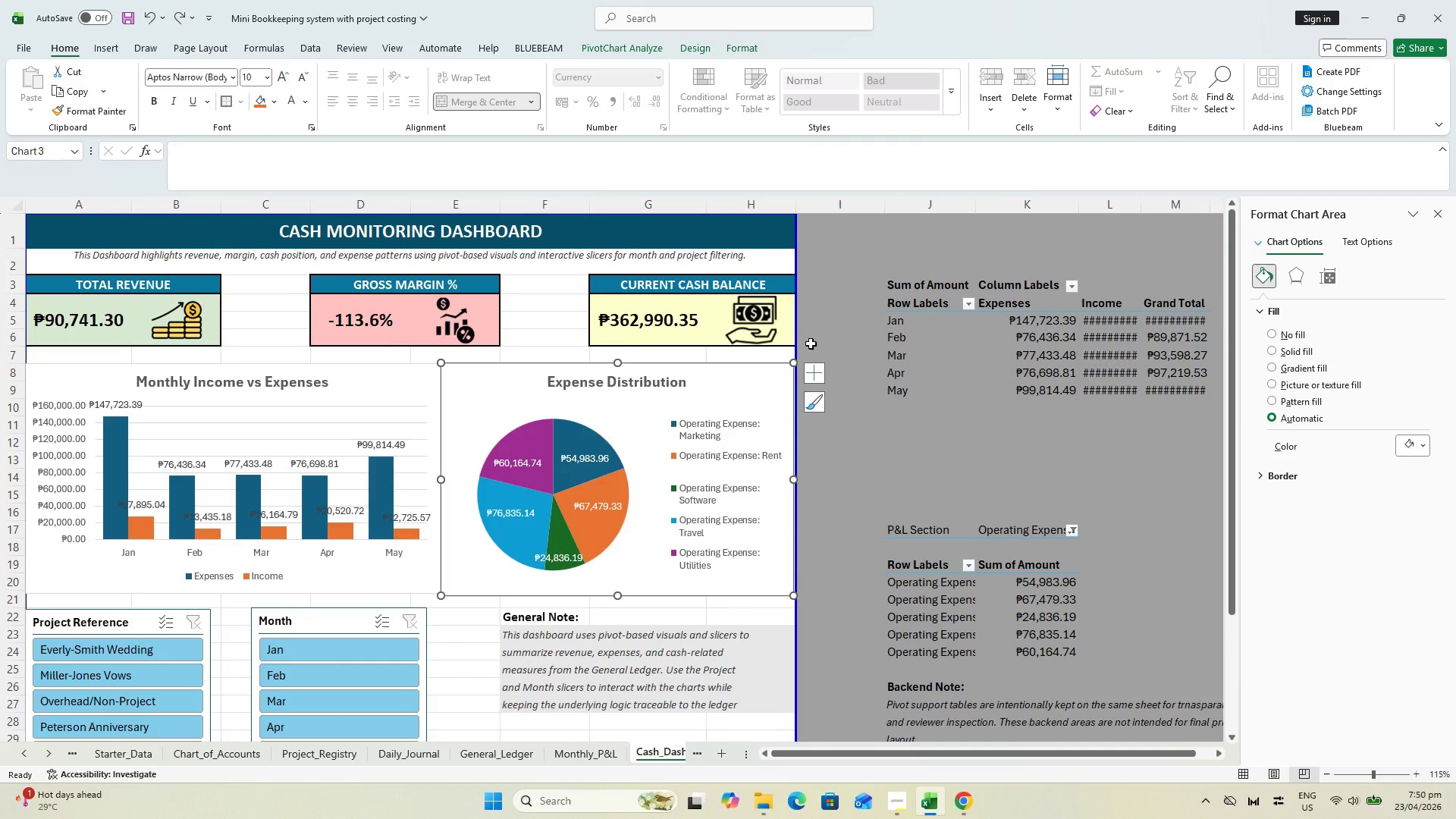 
left_click([826, 342])
 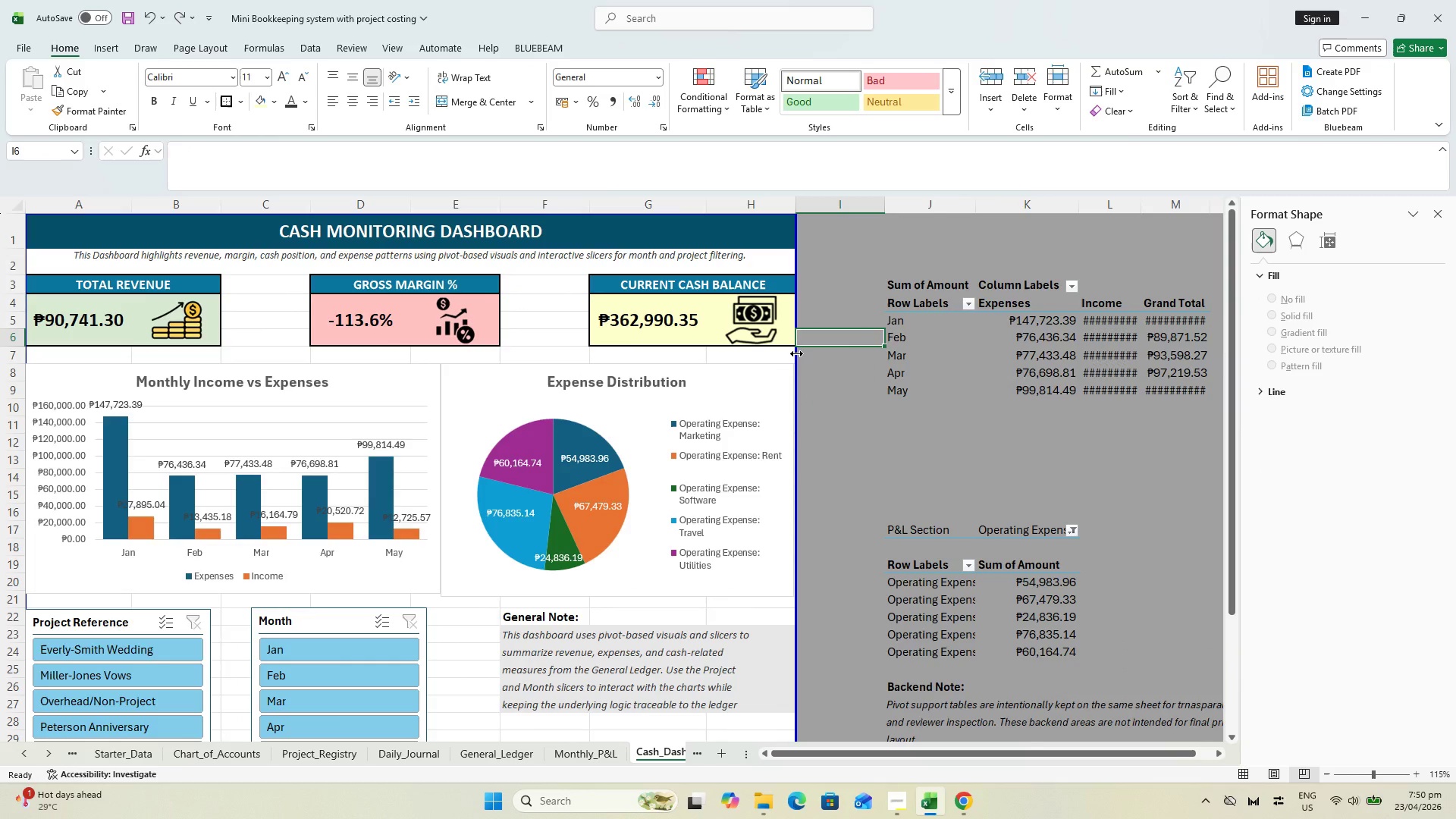 
left_click_drag(start_coordinate=[796, 353], to_coordinate=[833, 350])
 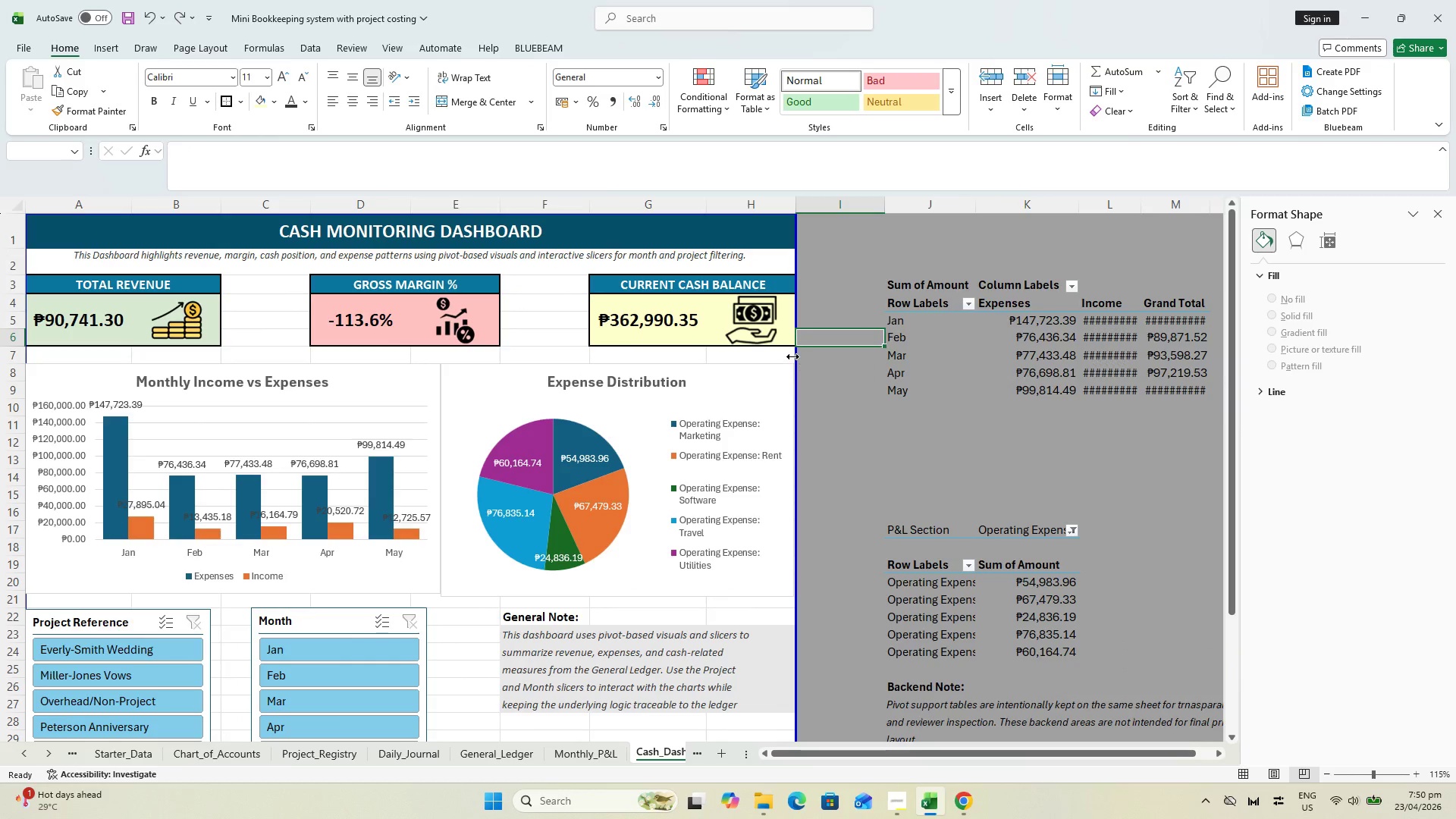 
left_click_drag(start_coordinate=[792, 356], to_coordinate=[880, 359])
 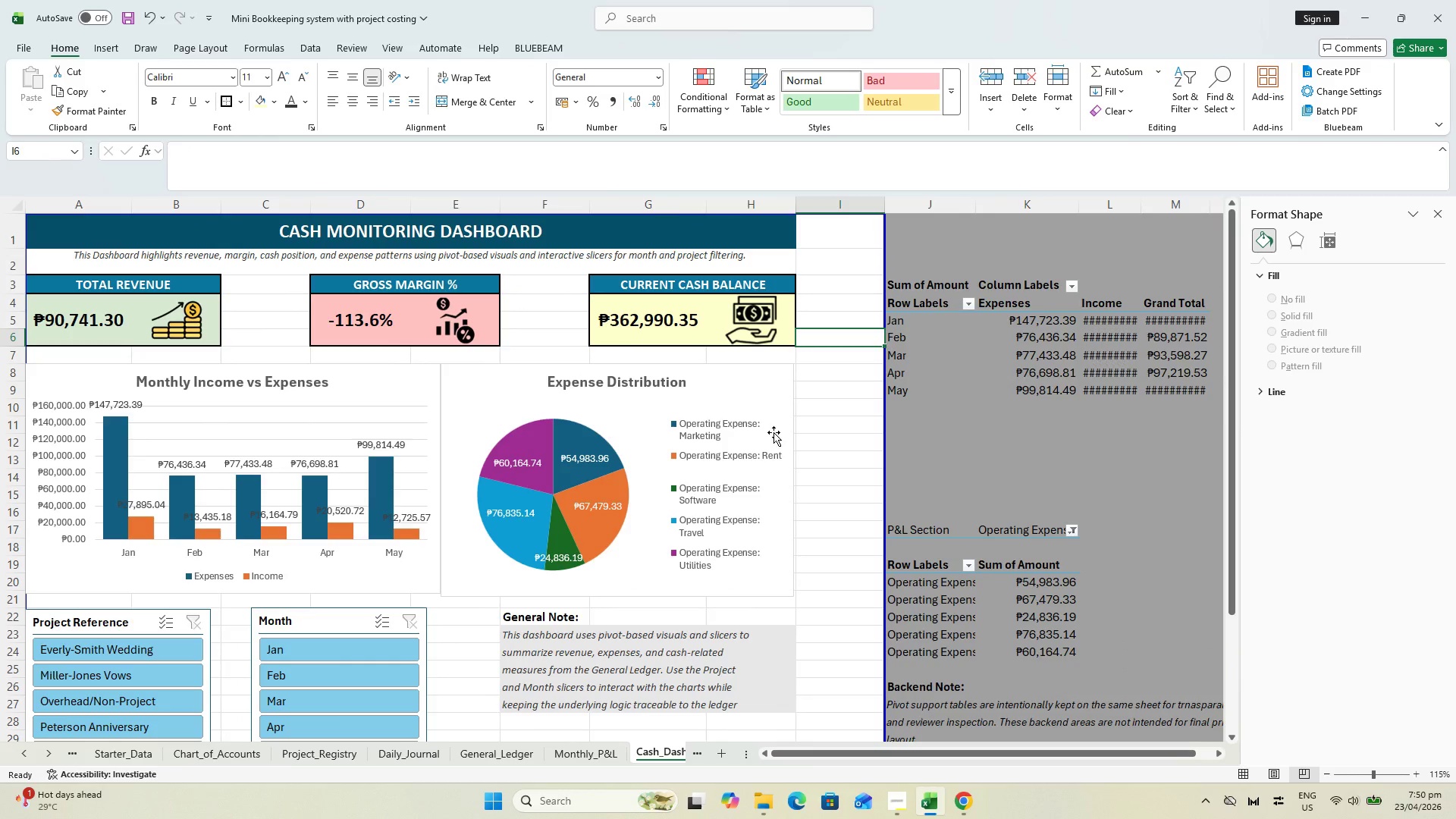 
hold_key(key=ControlLeft, duration=0.58)
scroll: coordinate [772, 437], scroll_direction: down, amount: 1.0
 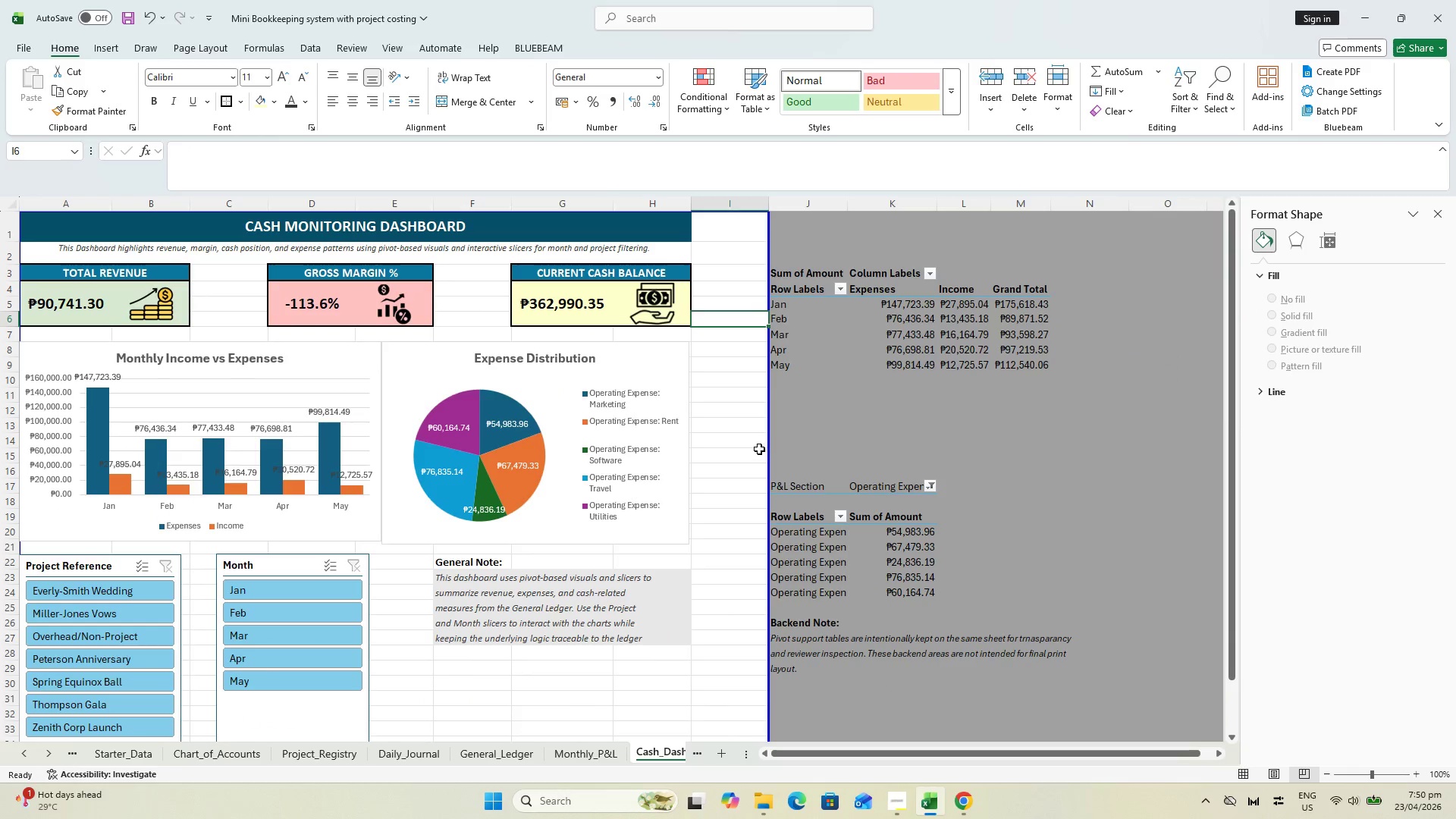 
hold_key(key=ControlLeft, duration=0.61)
scroll: coordinate [689, 473], scroll_direction: down, amount: 1.0
 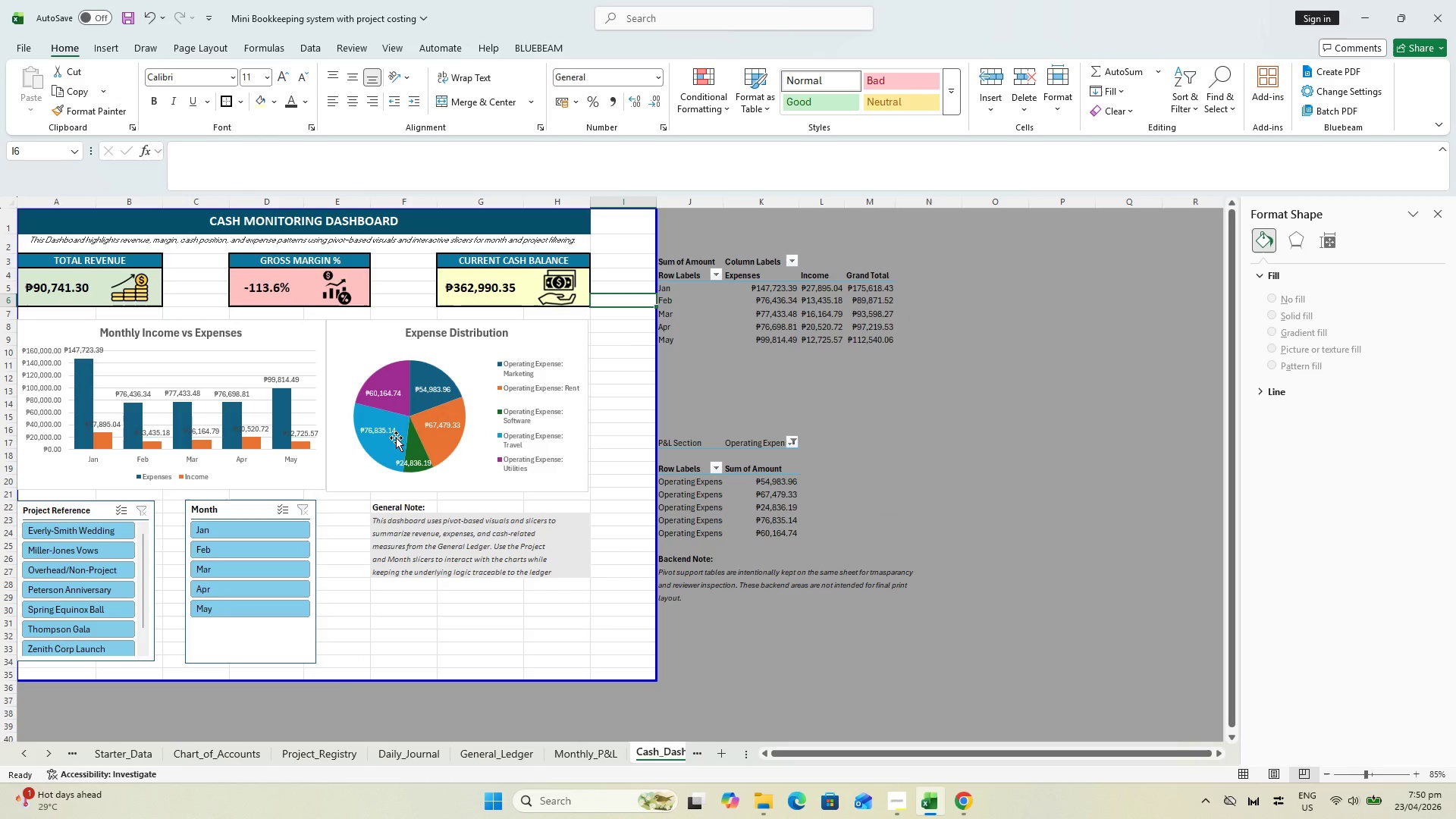 
hold_key(key=ControlLeft, duration=0.31)
 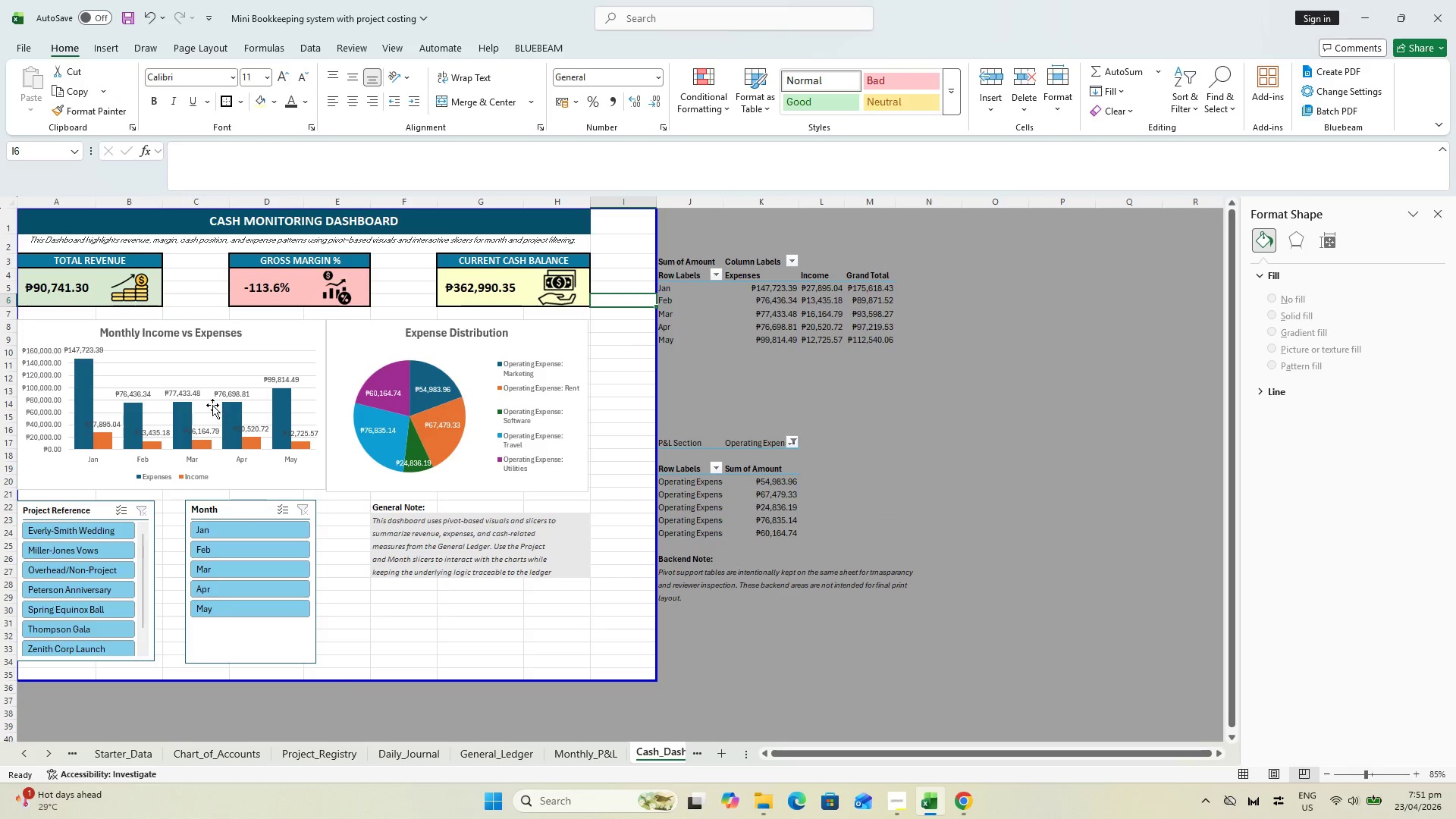 
key(Control+ControlLeft)
 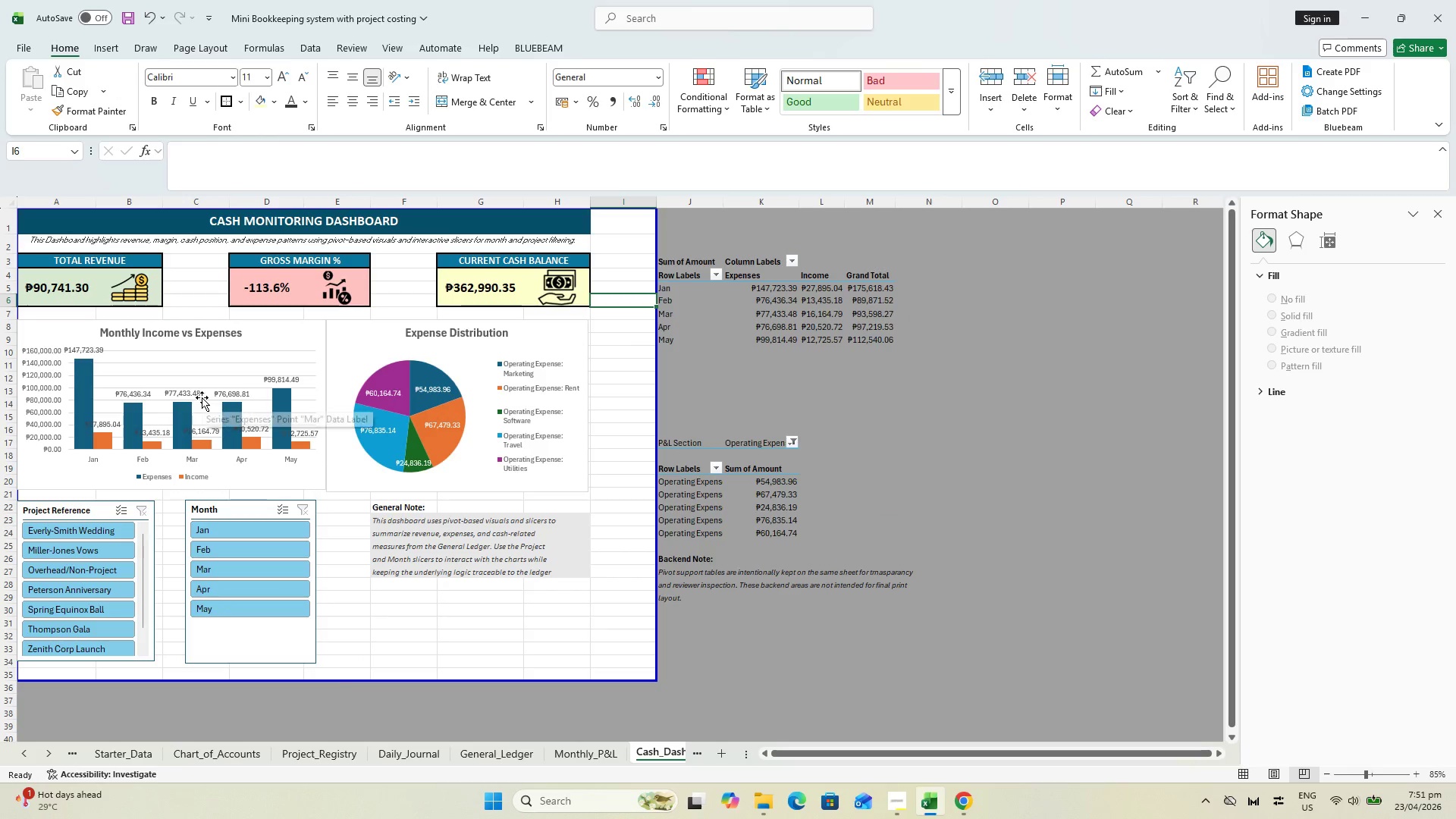 
key(Control+Z)
 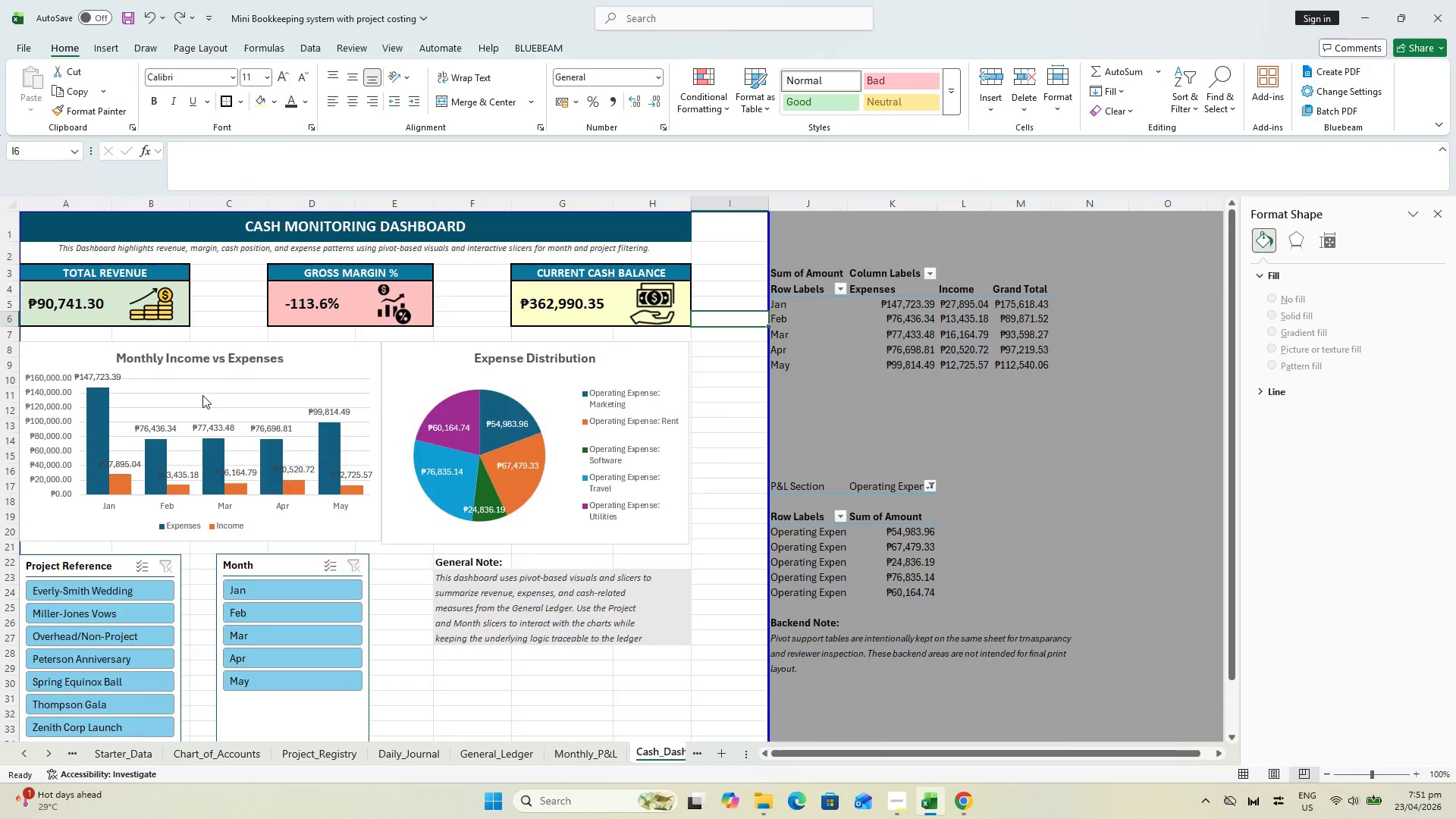 
key(Control+Z)
 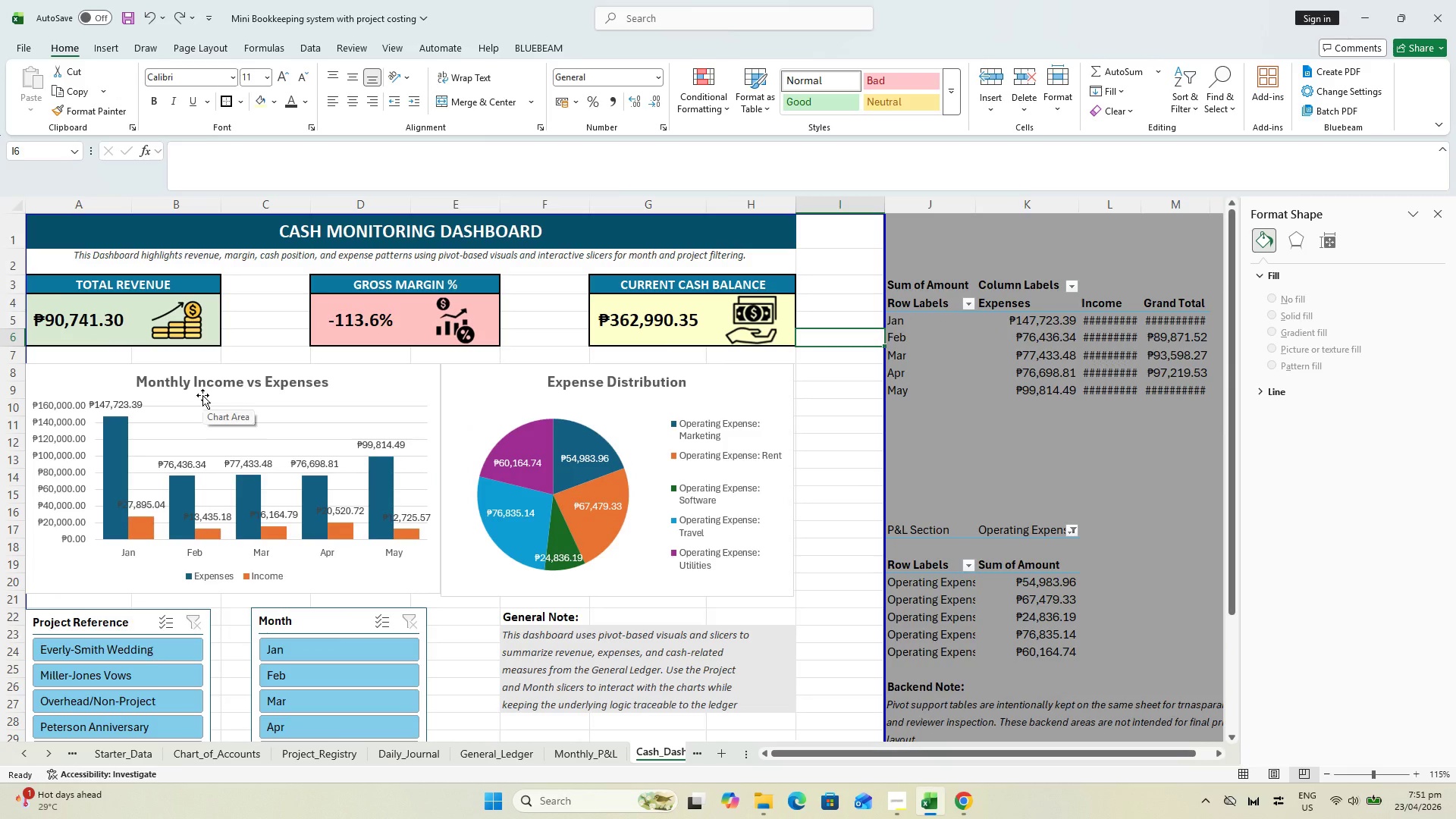 
key(Control+Z)
 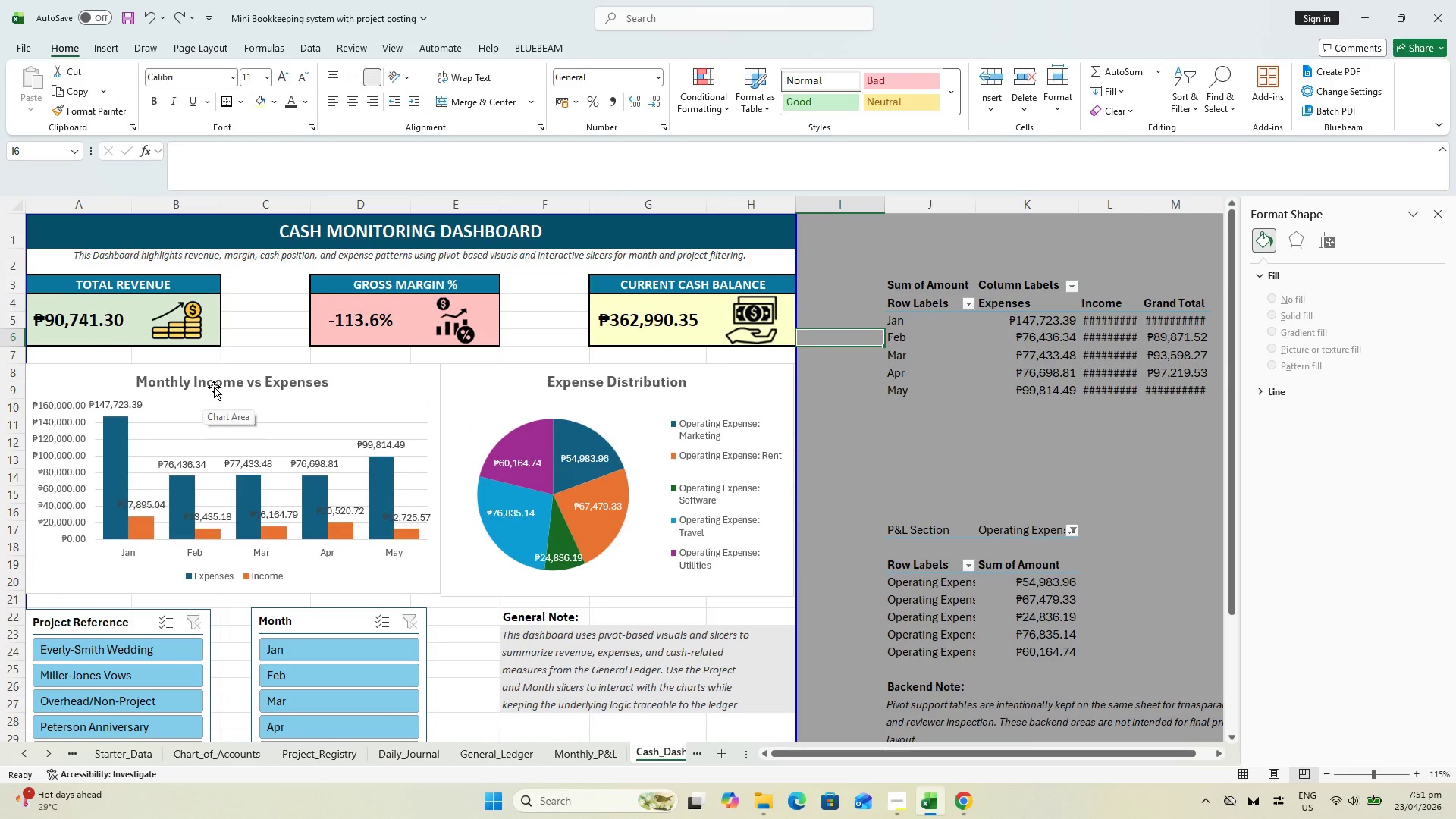 
key(Escape)
 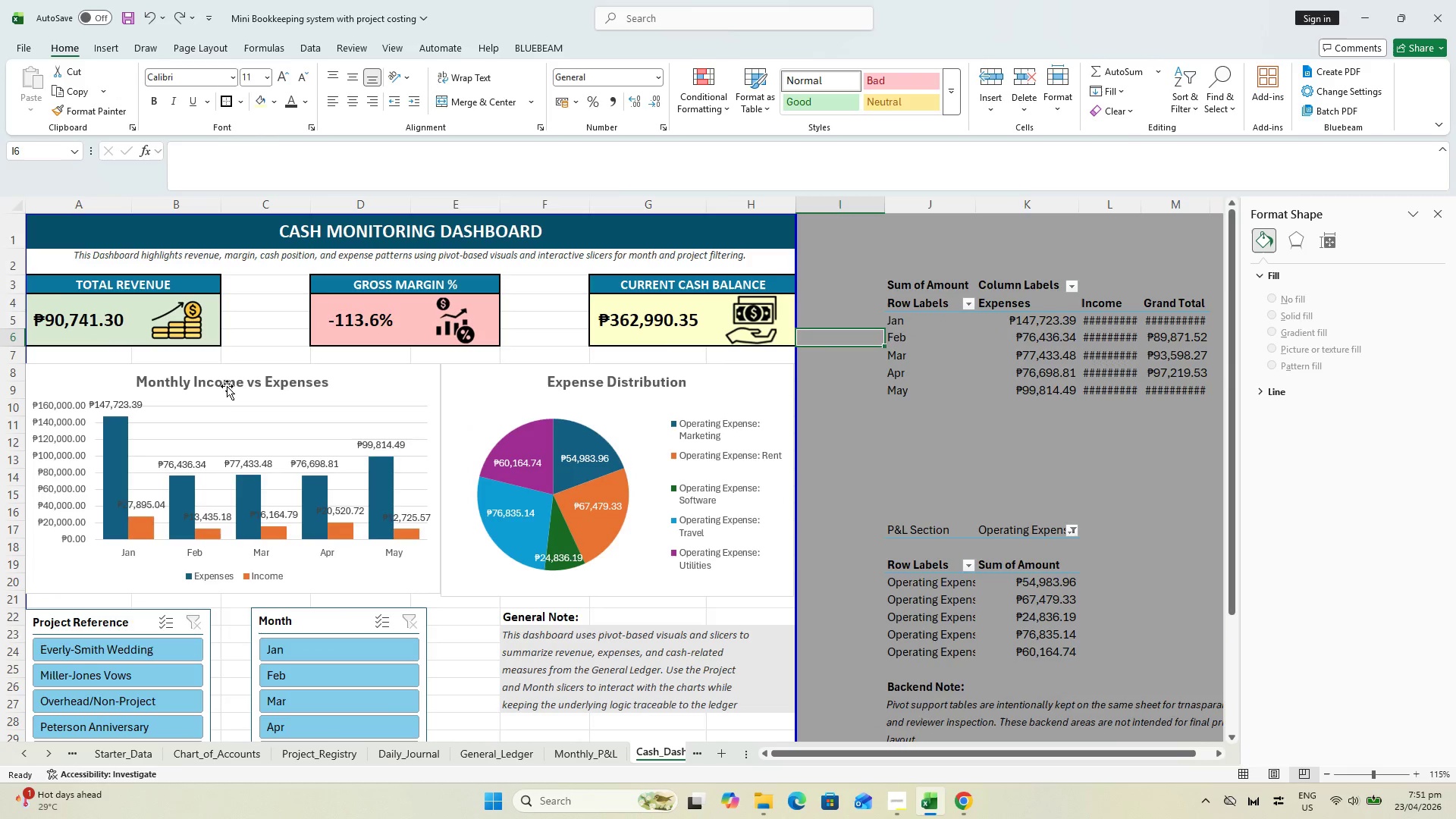 
hold_key(key=ControlLeft, duration=0.61)
scroll: coordinate [228, 418], scroll_direction: up, amount: 1.0
 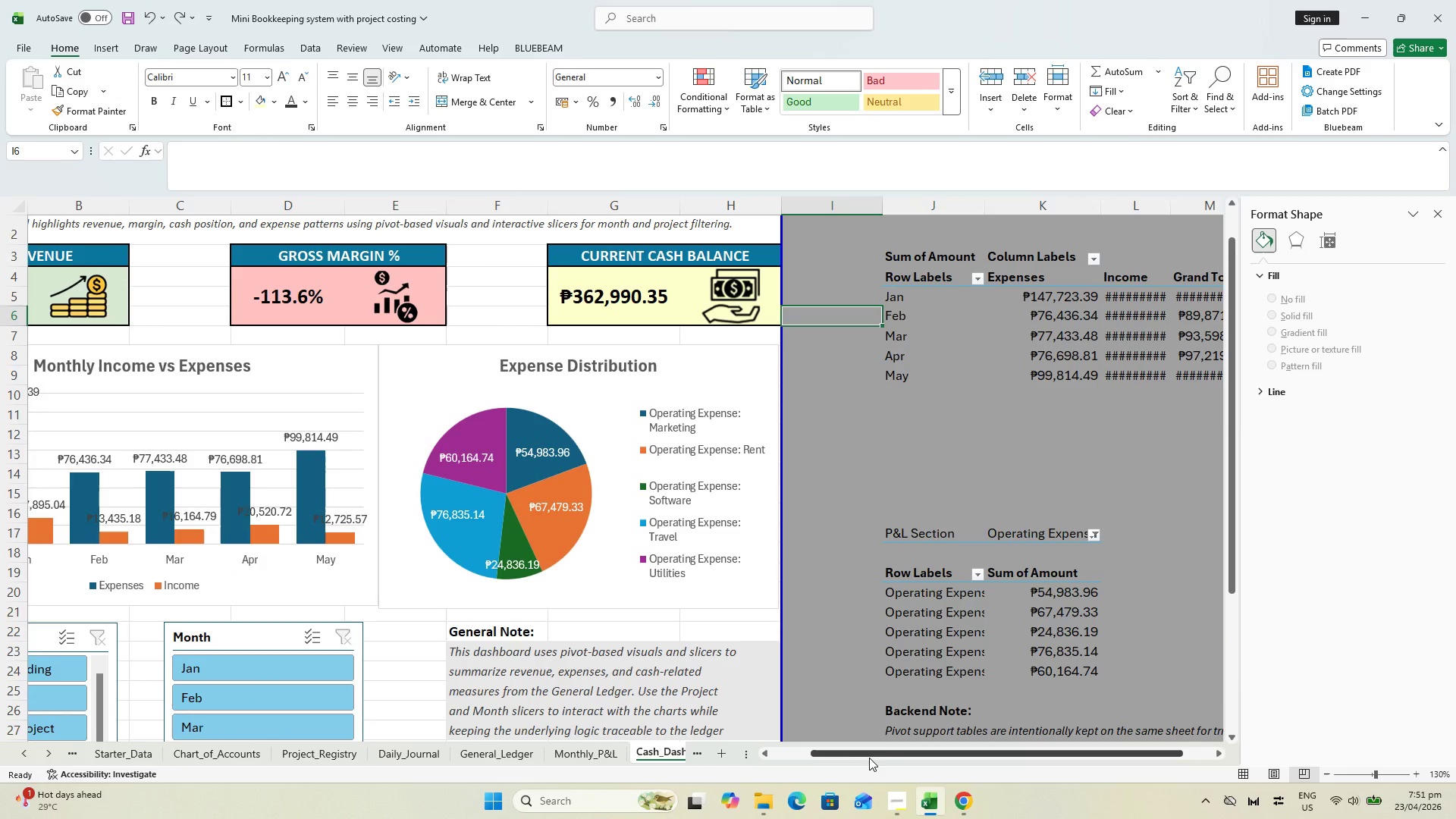 
left_click_drag(start_coordinate=[869, 755], to_coordinate=[669, 756])
 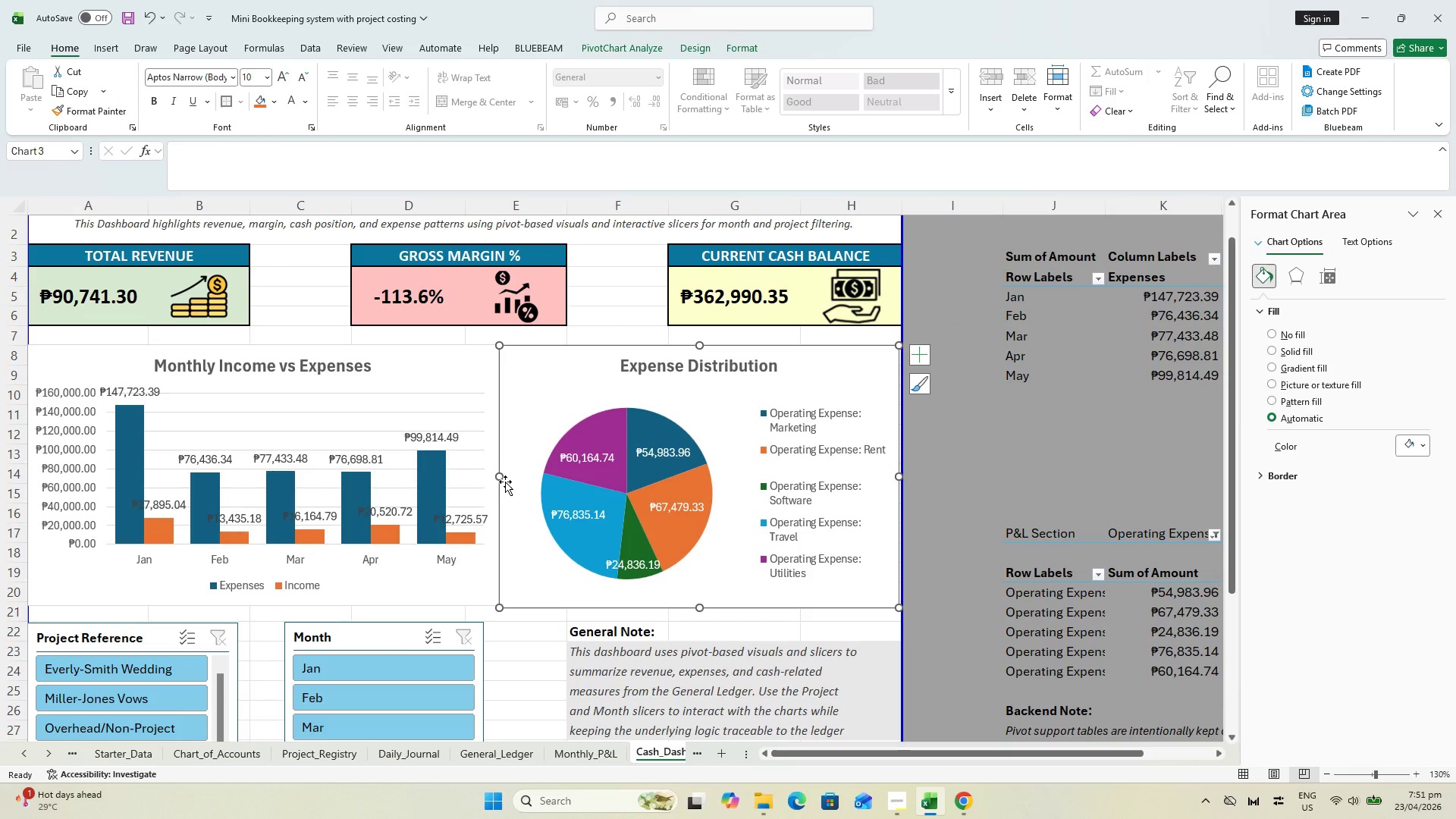 
left_click_drag(start_coordinate=[501, 479], to_coordinate=[507, 477])
 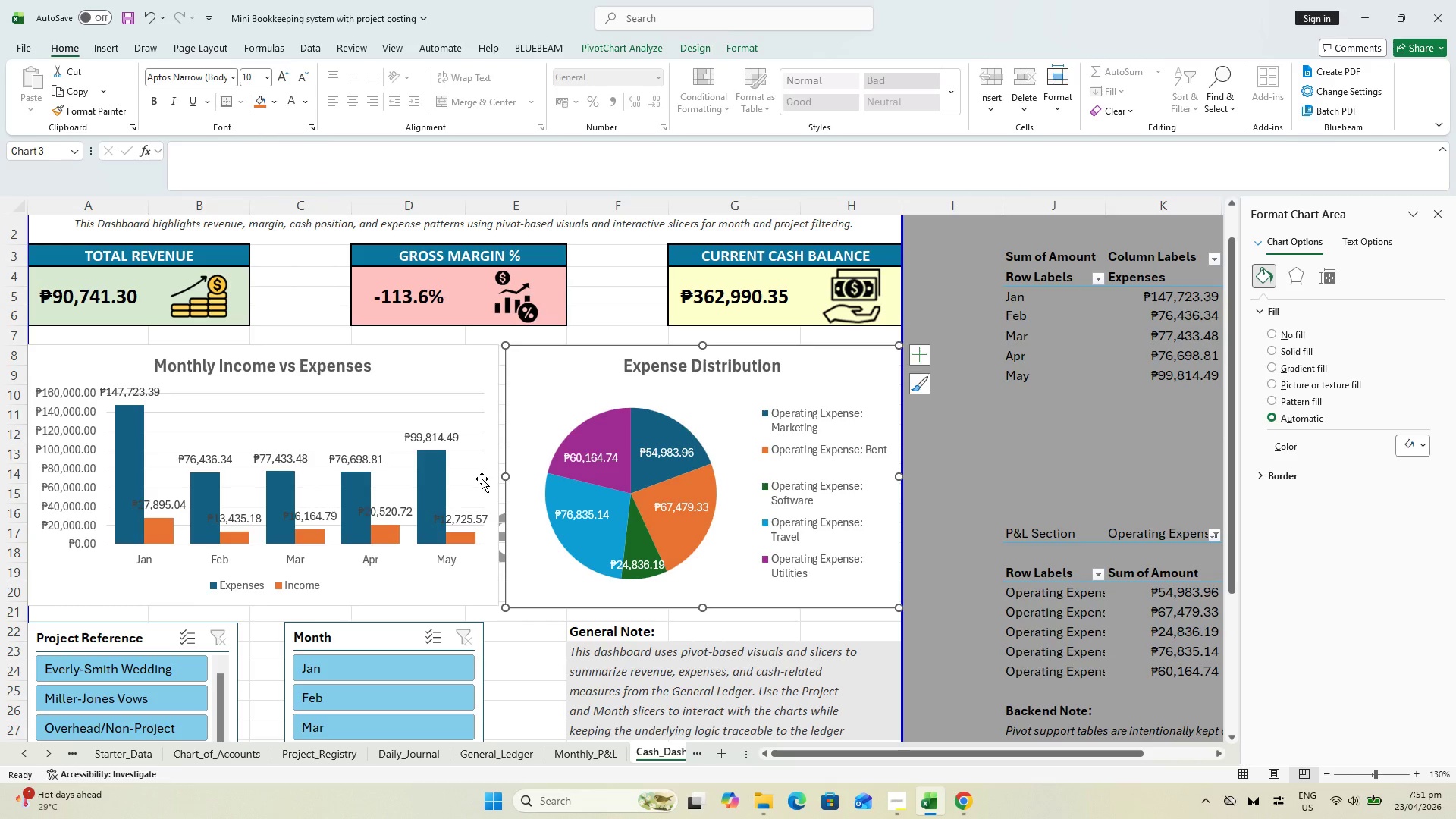 
left_click([482, 479])
 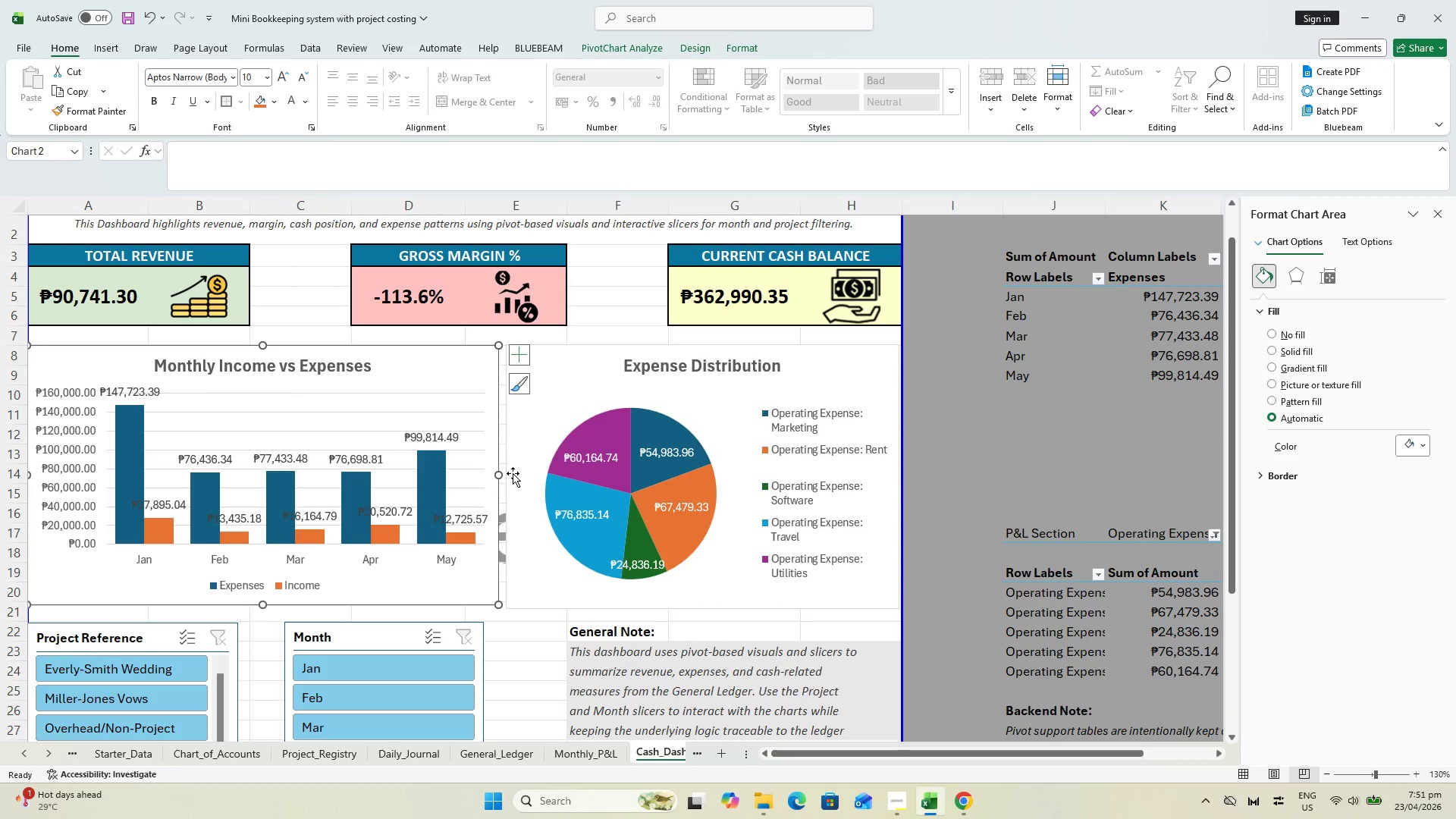 
left_click_drag(start_coordinate=[500, 475], to_coordinate=[488, 472])
 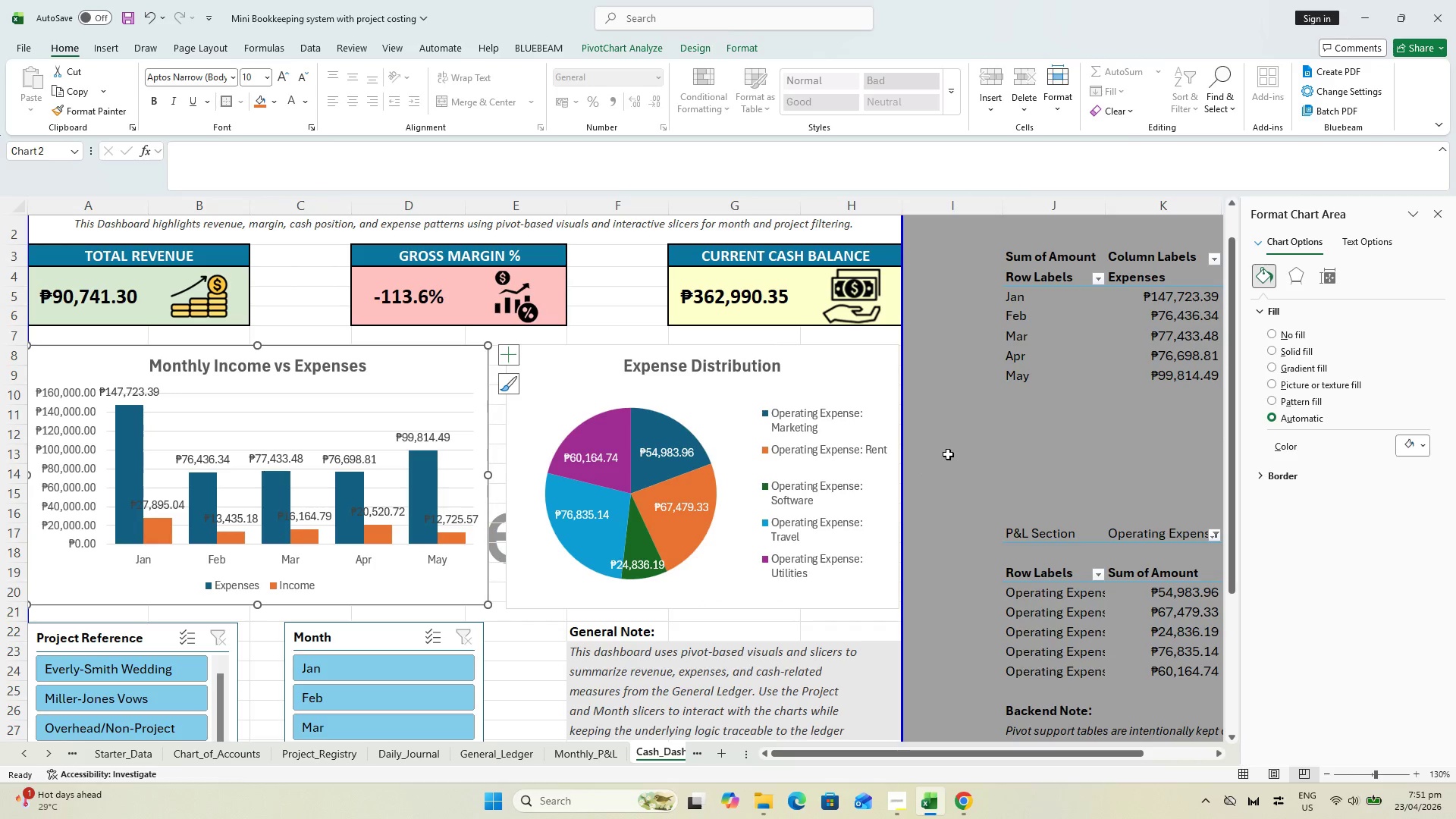 
left_click([952, 450])
 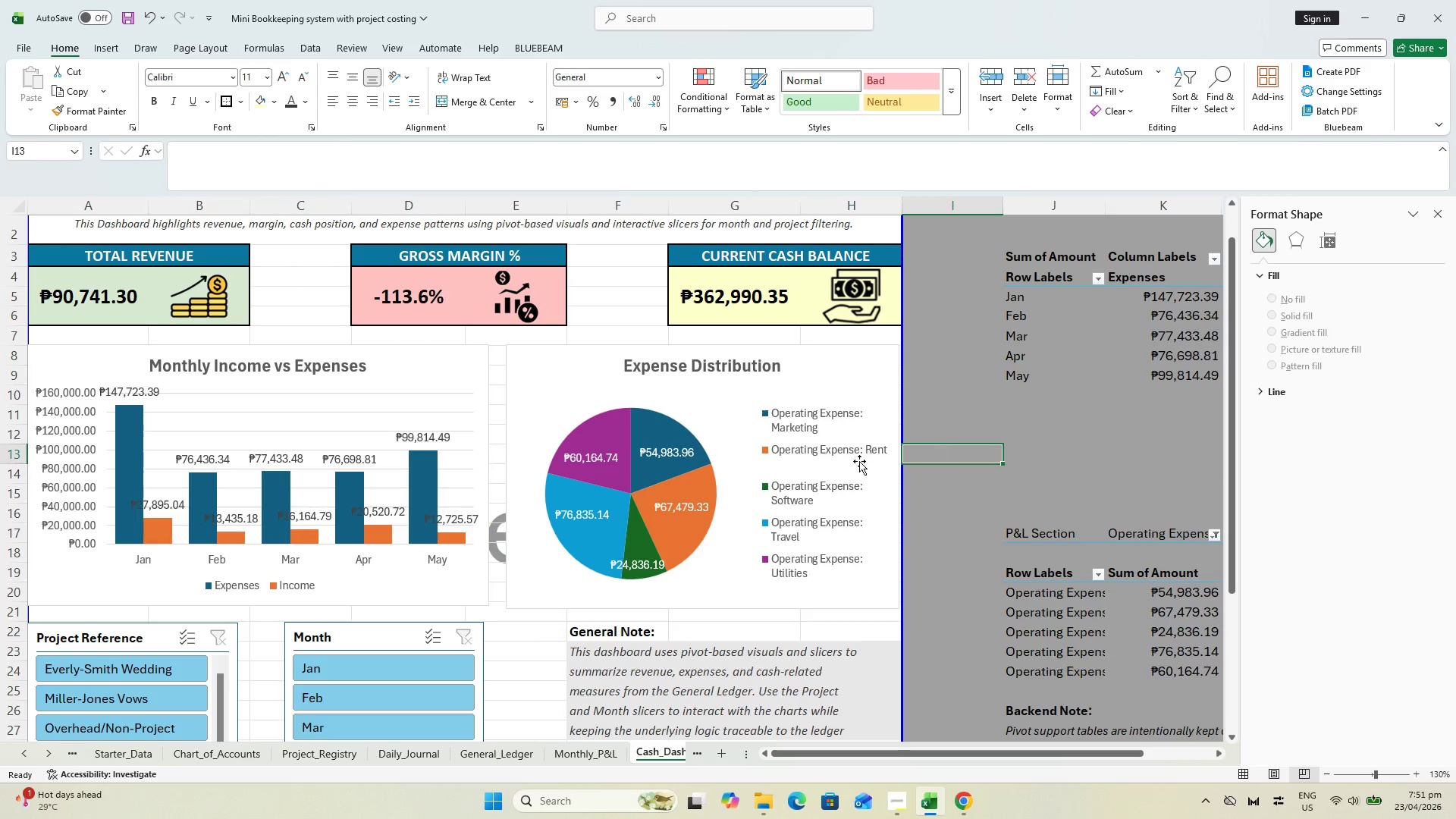 
key(Control+P)
 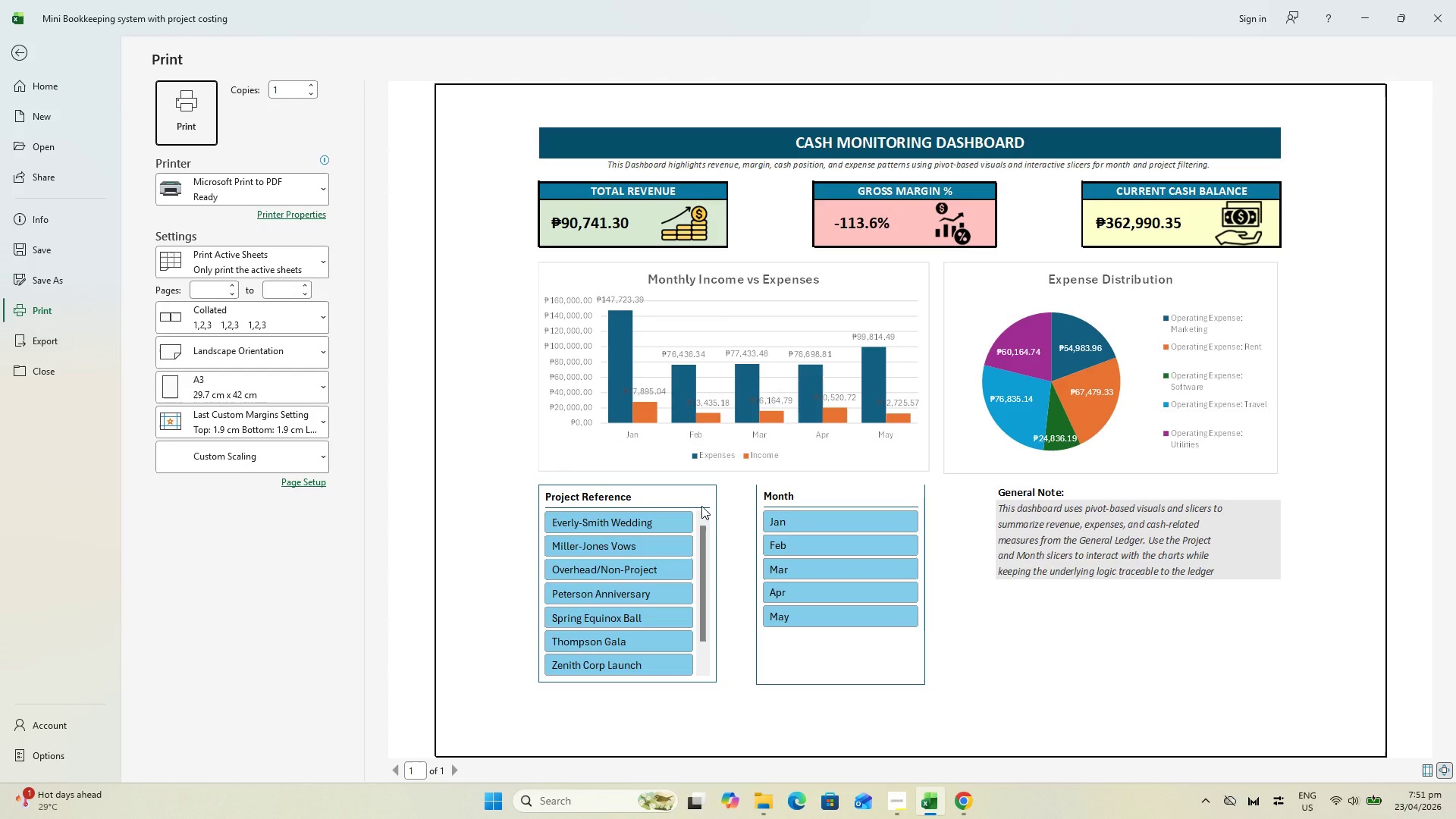 
key(Escape)
 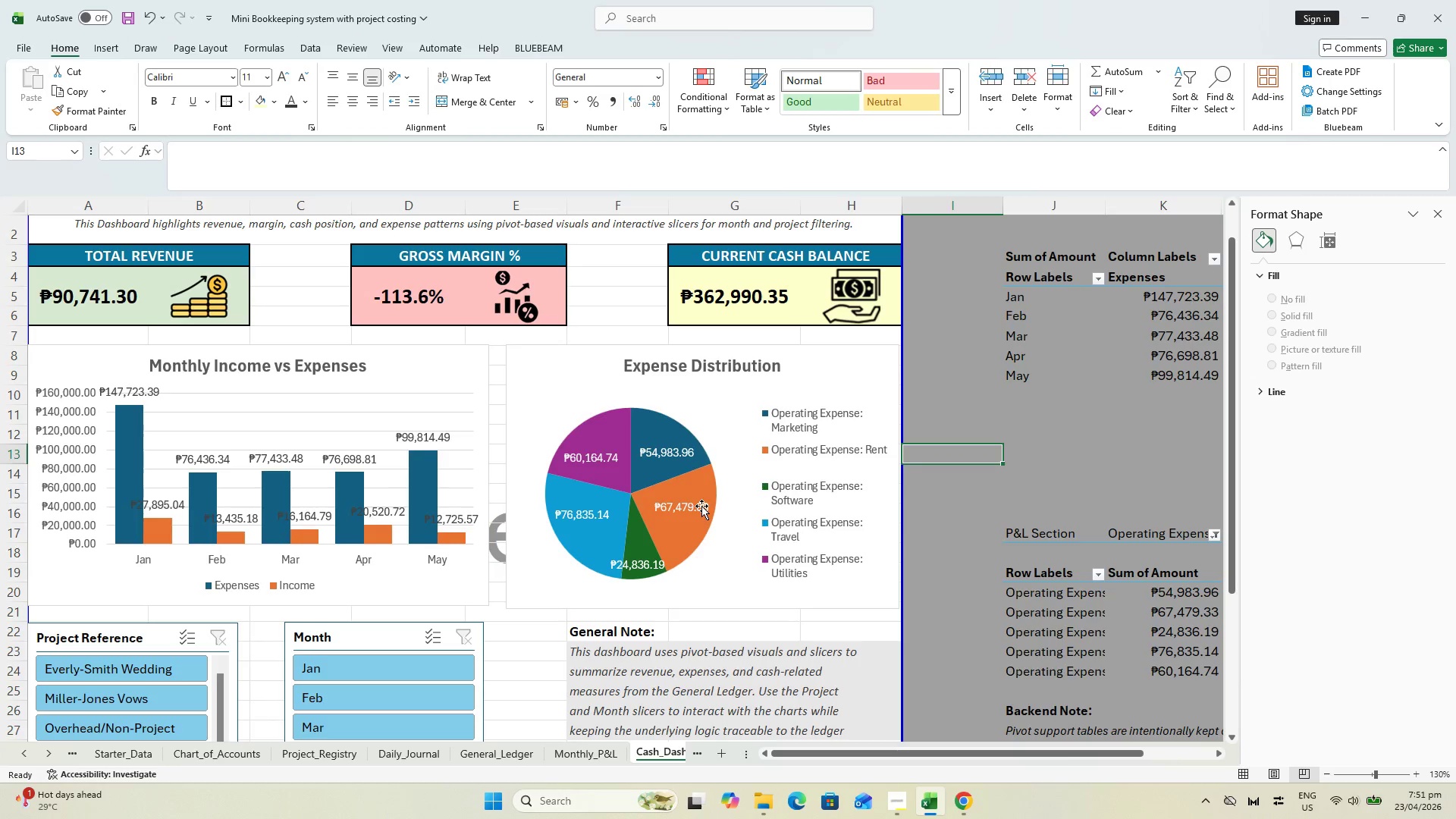 
key(Control+S)
 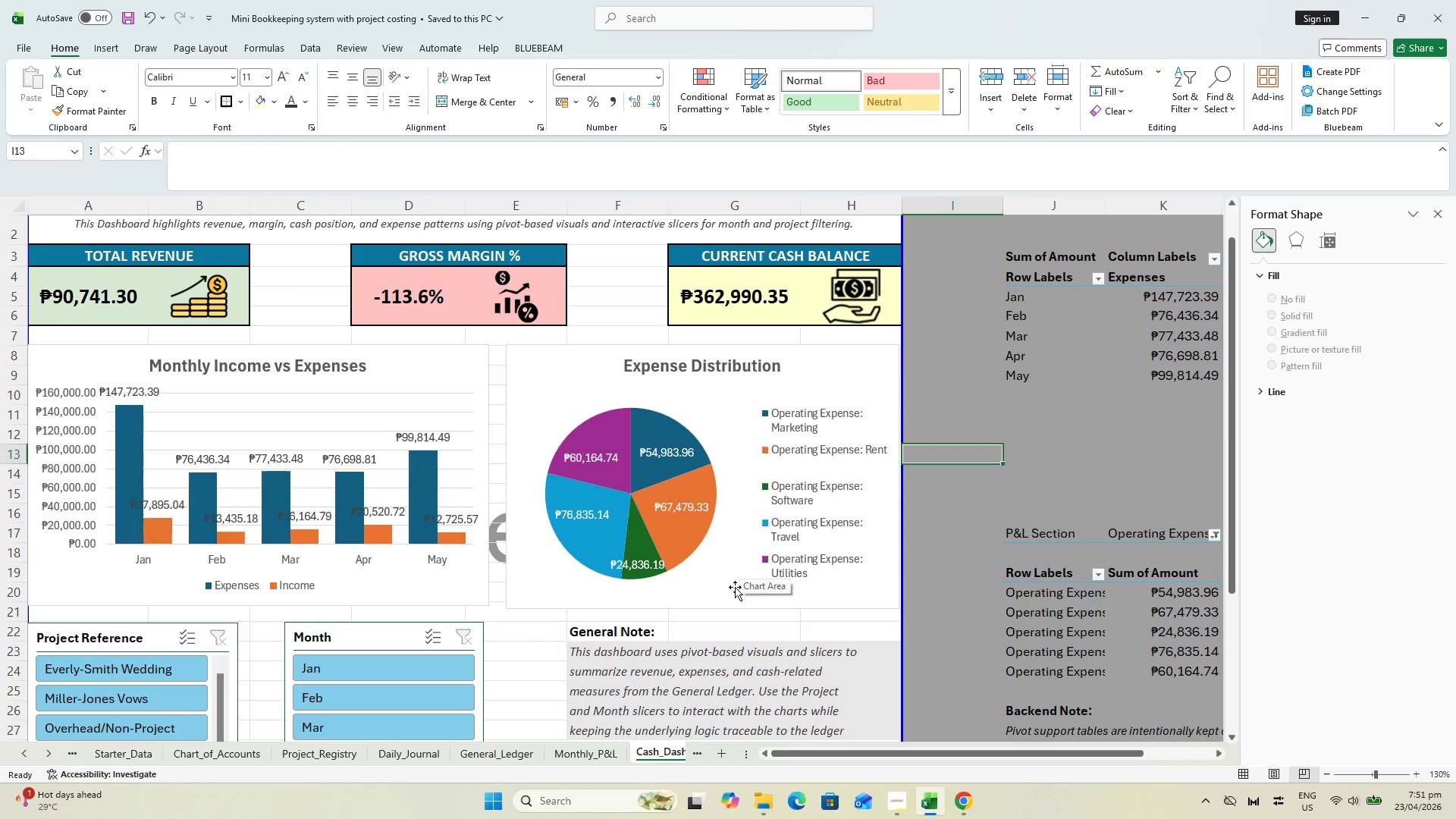 
key(Control+S)
 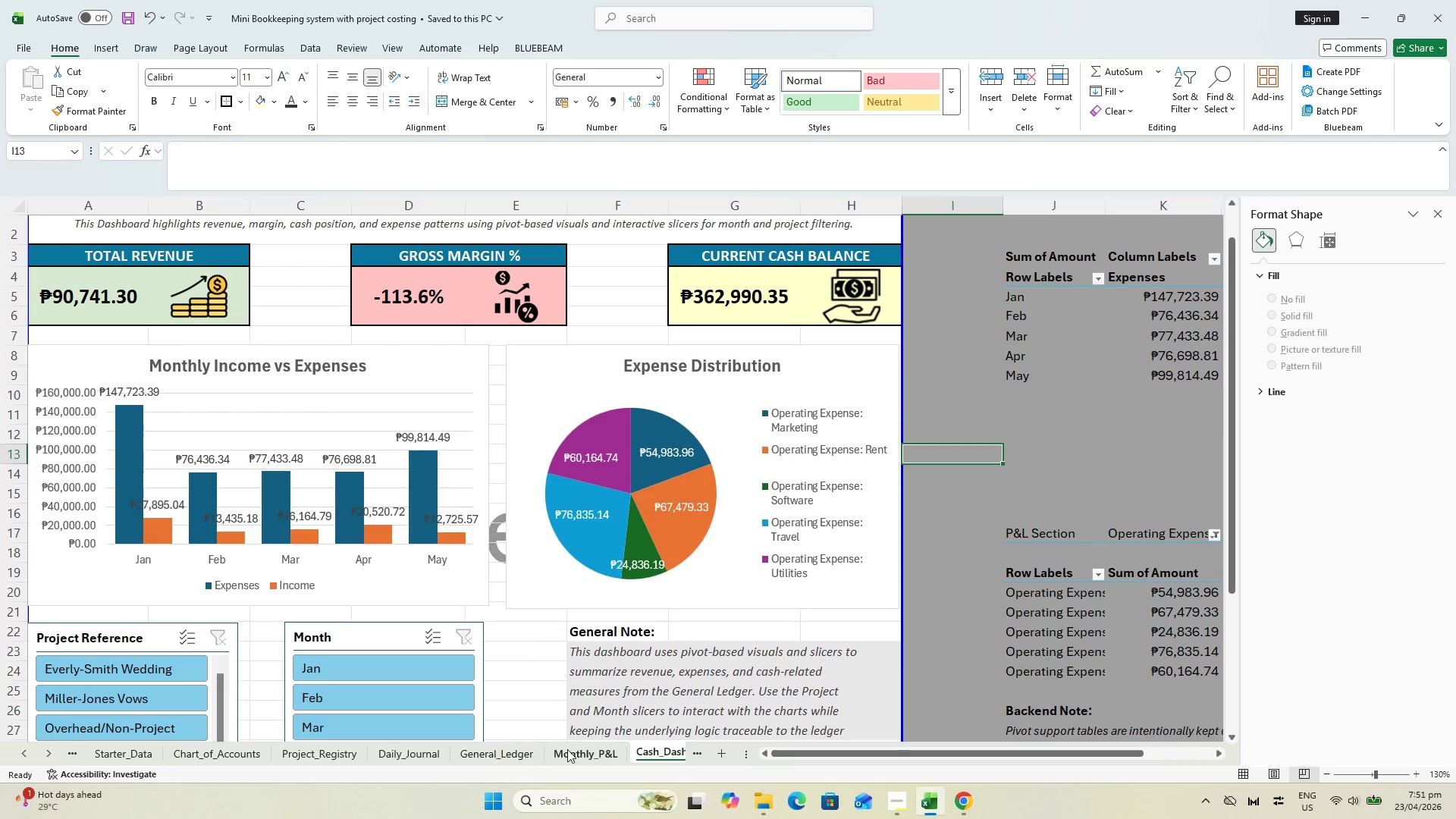 
left_click([568, 749])